 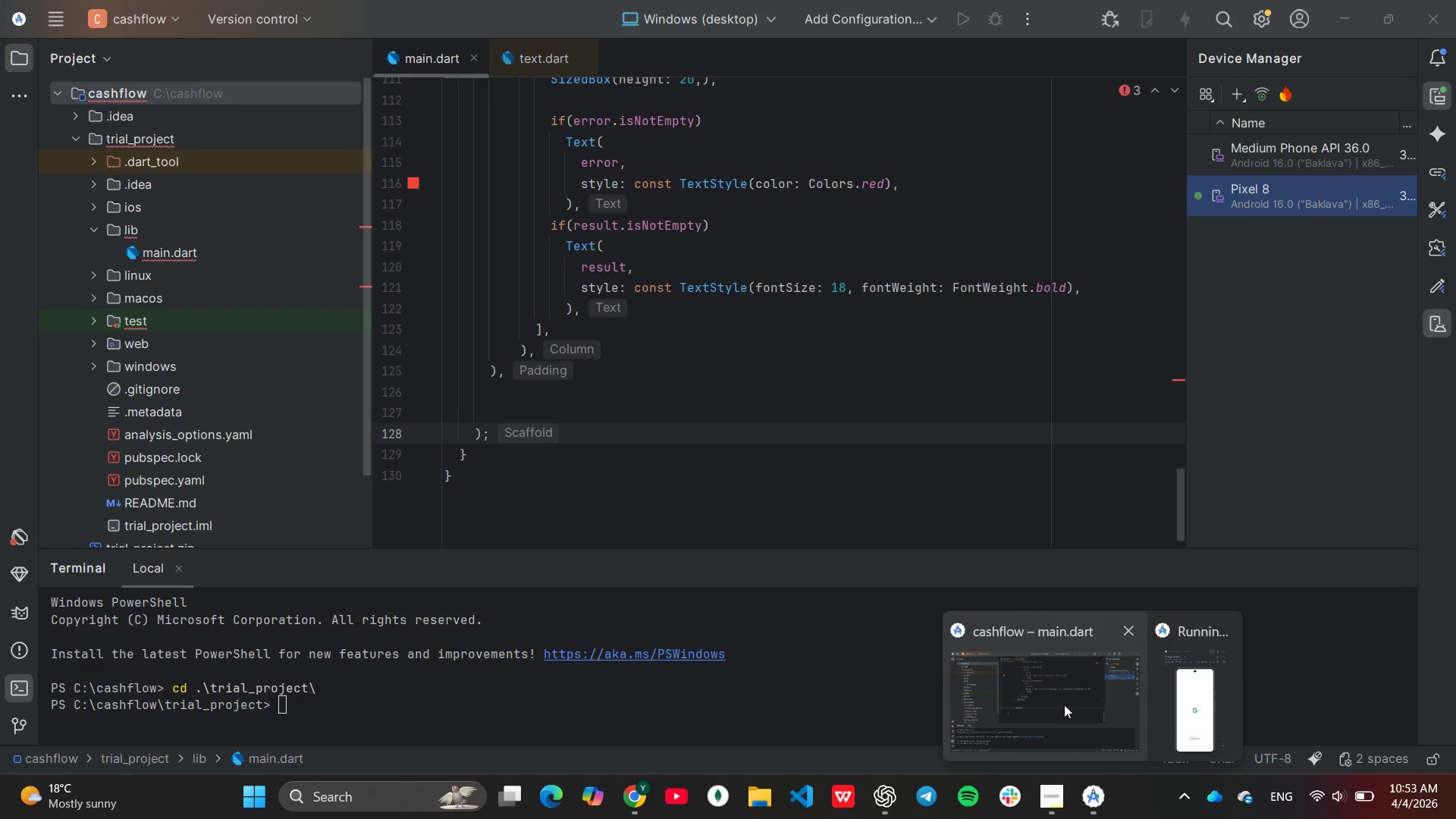 
scroll: coordinate [739, 360], scroll_direction: up, amount: 12.0
 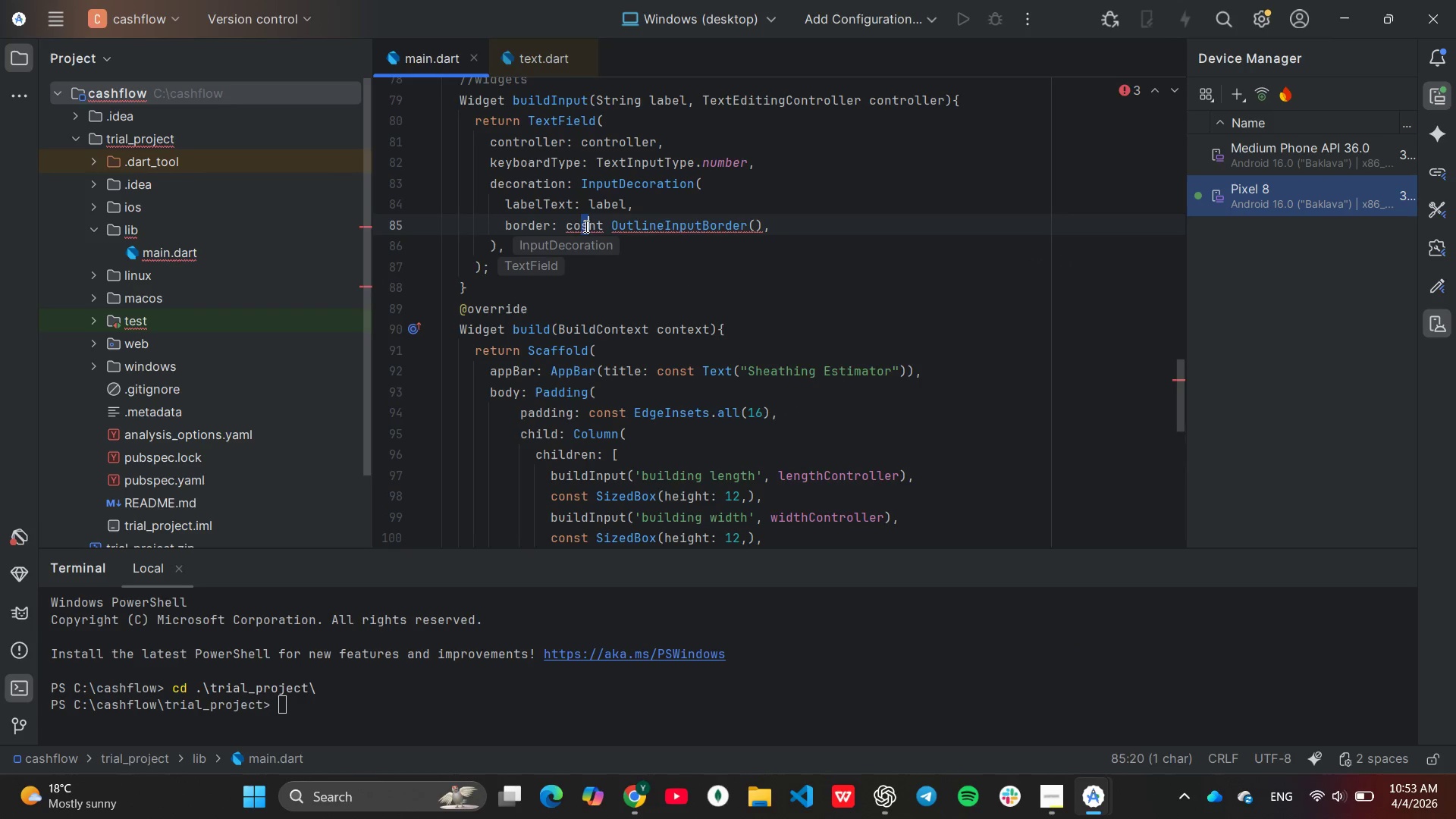 
key(Backspace)
 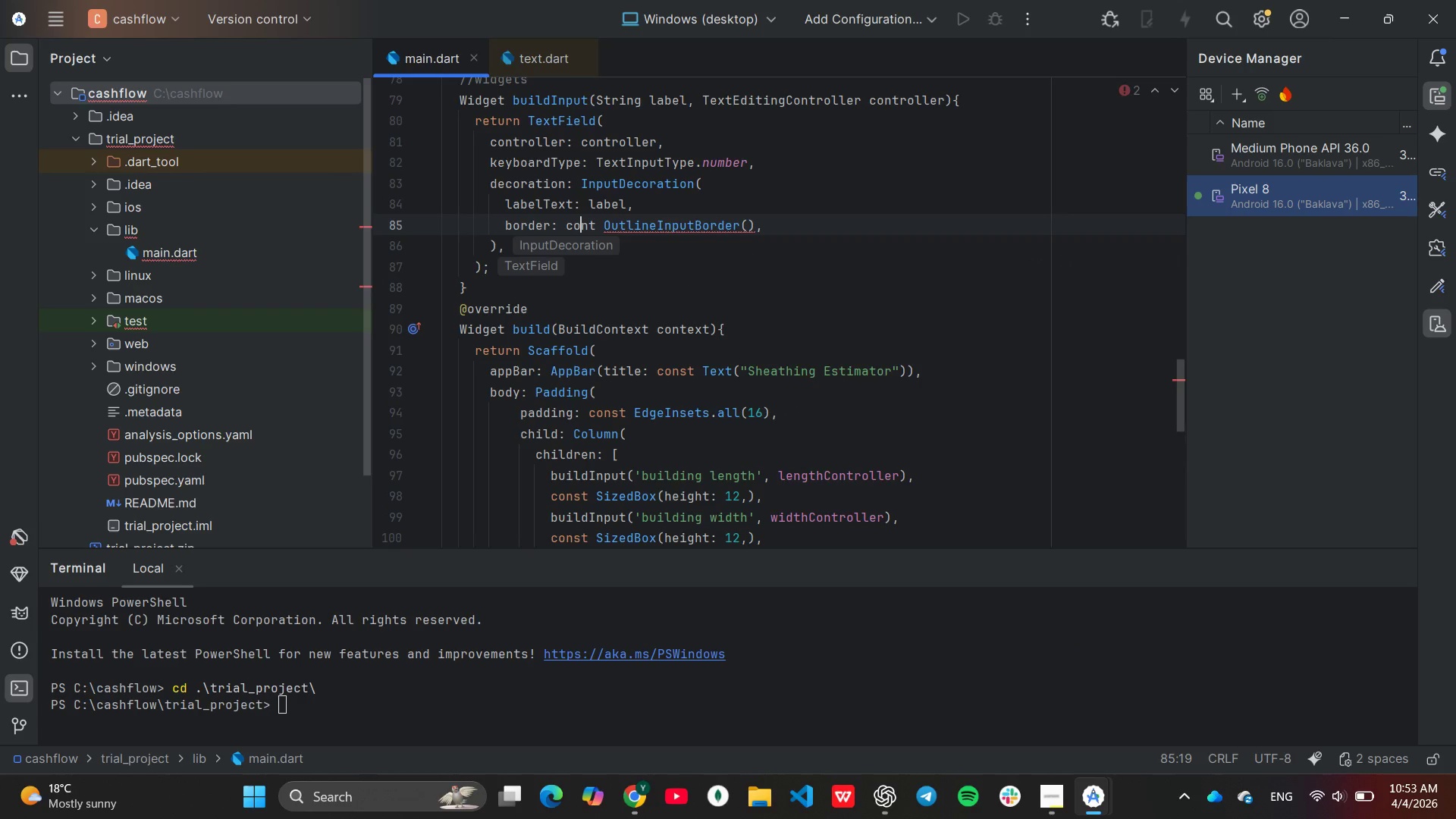 
key(ArrowRight)
 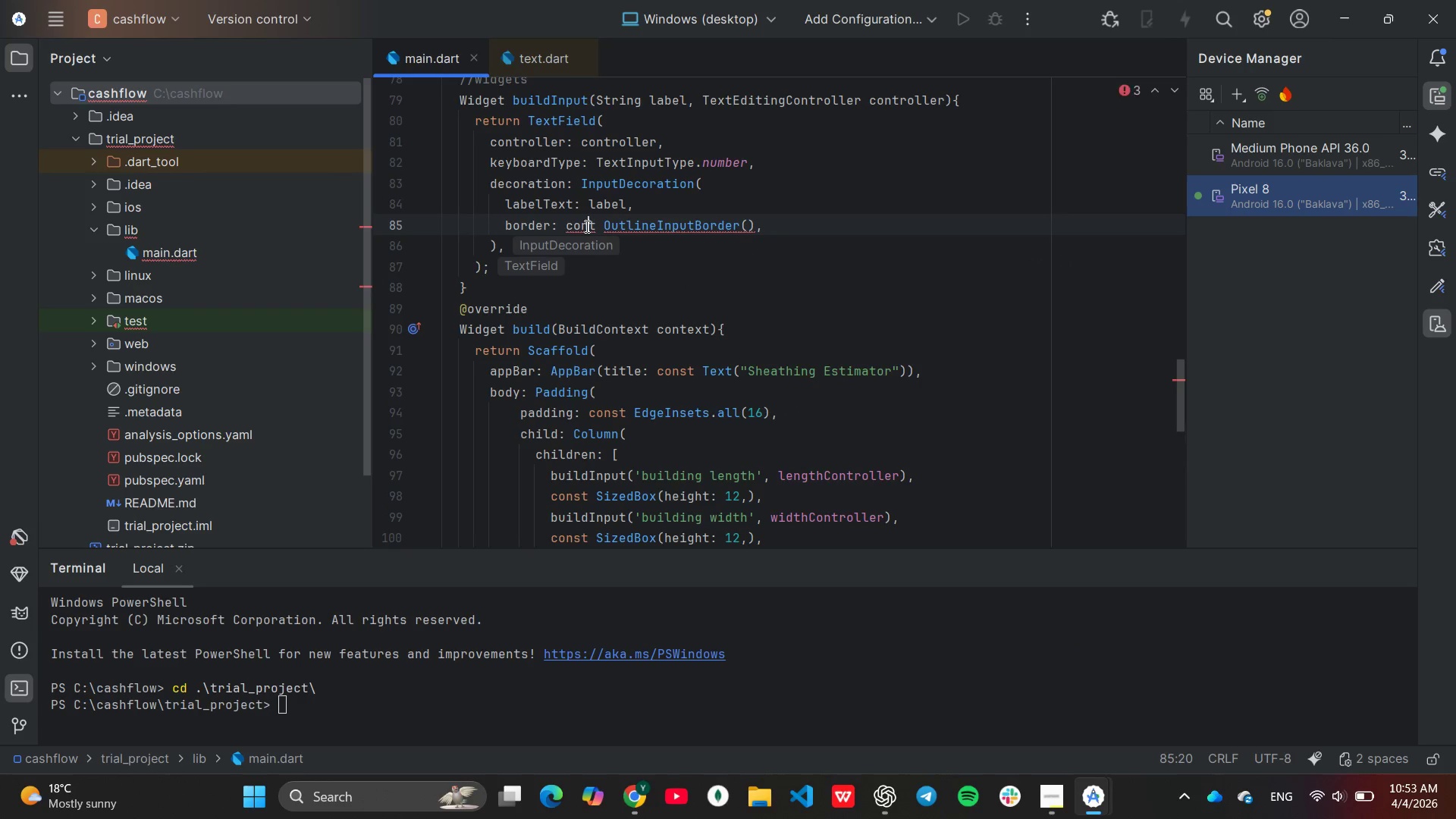 
key(S)
 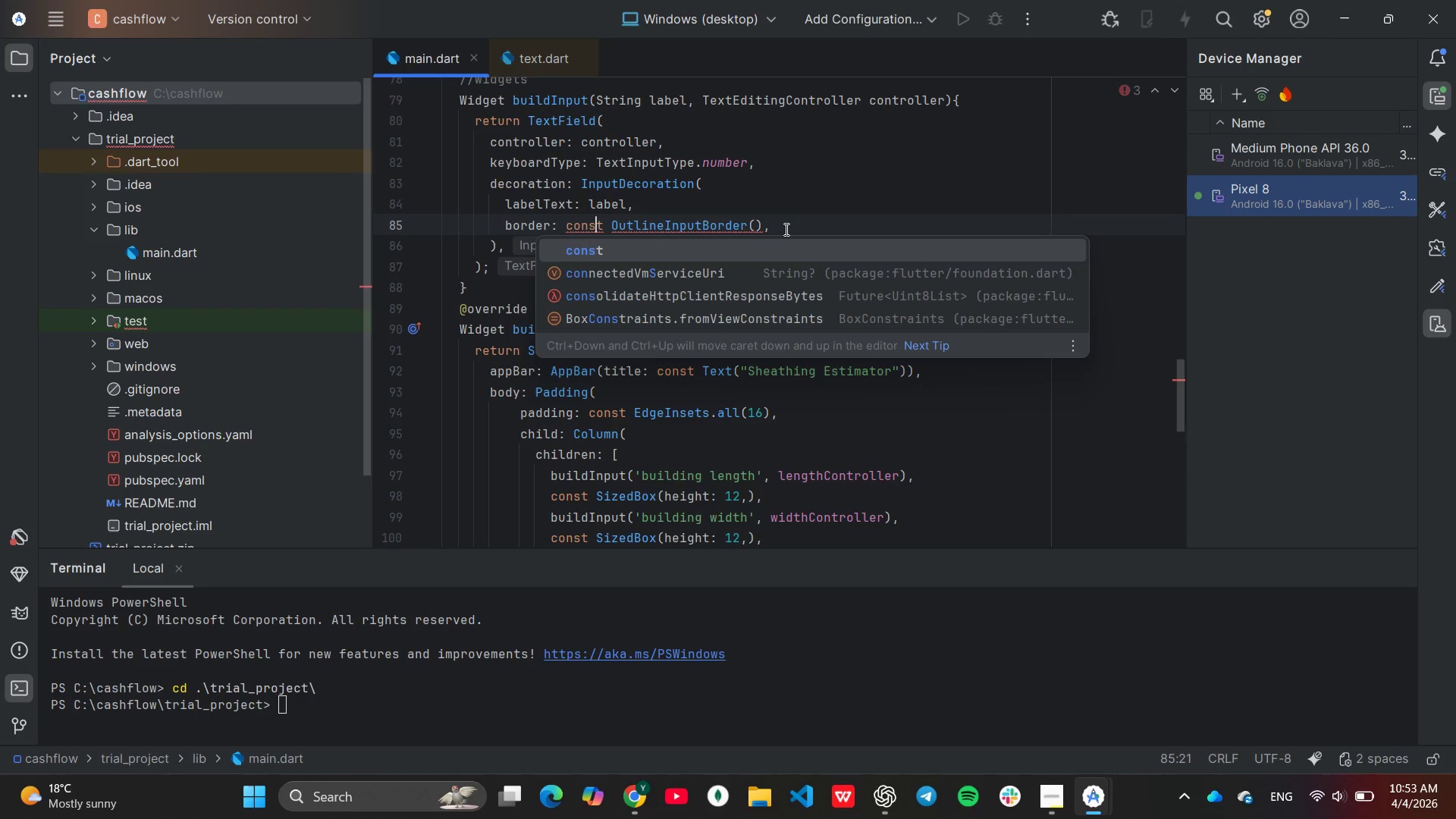 
left_click([792, 221])
 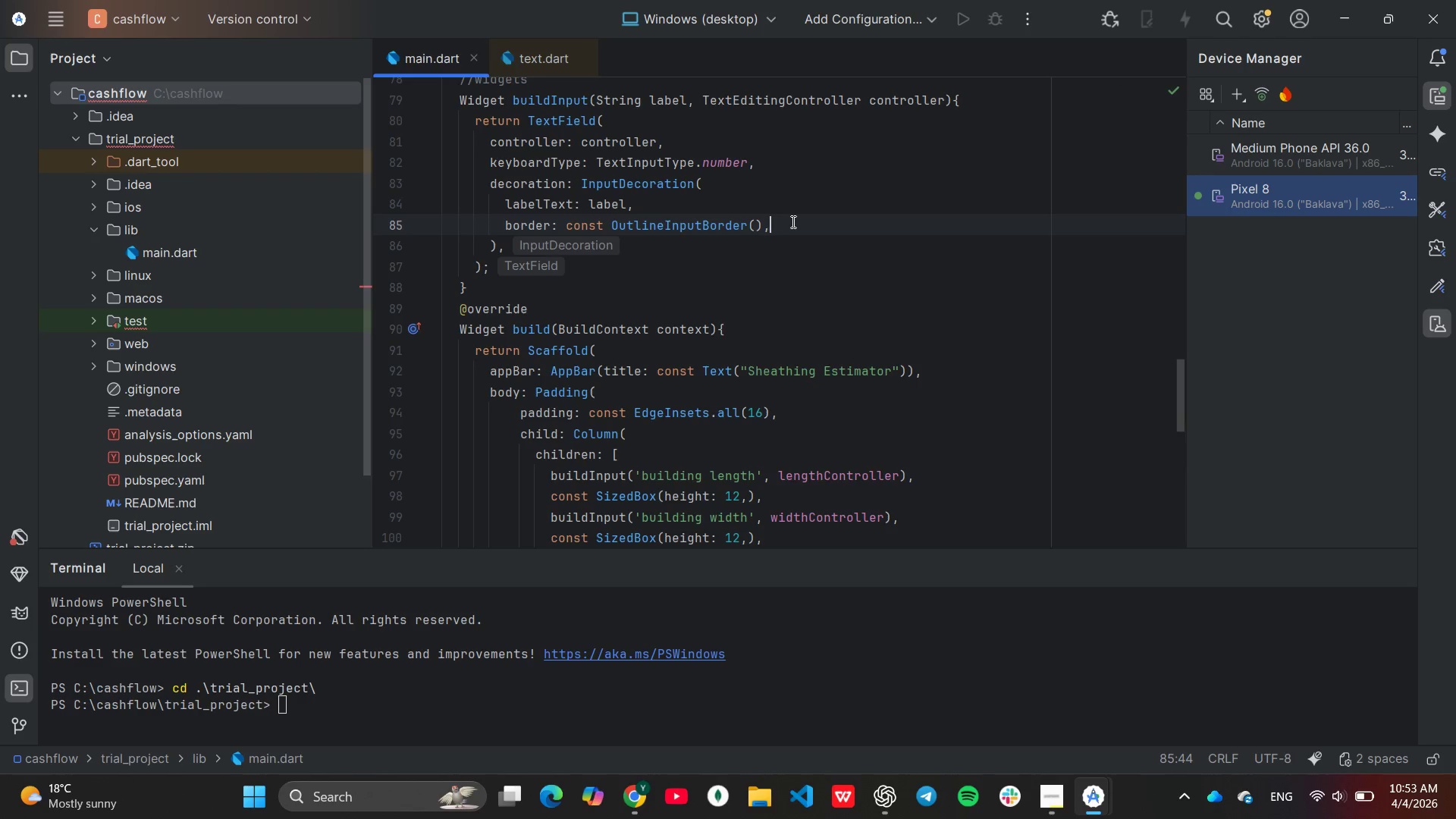 
scroll: coordinate [792, 225], scroll_direction: up, amount: 2.0
 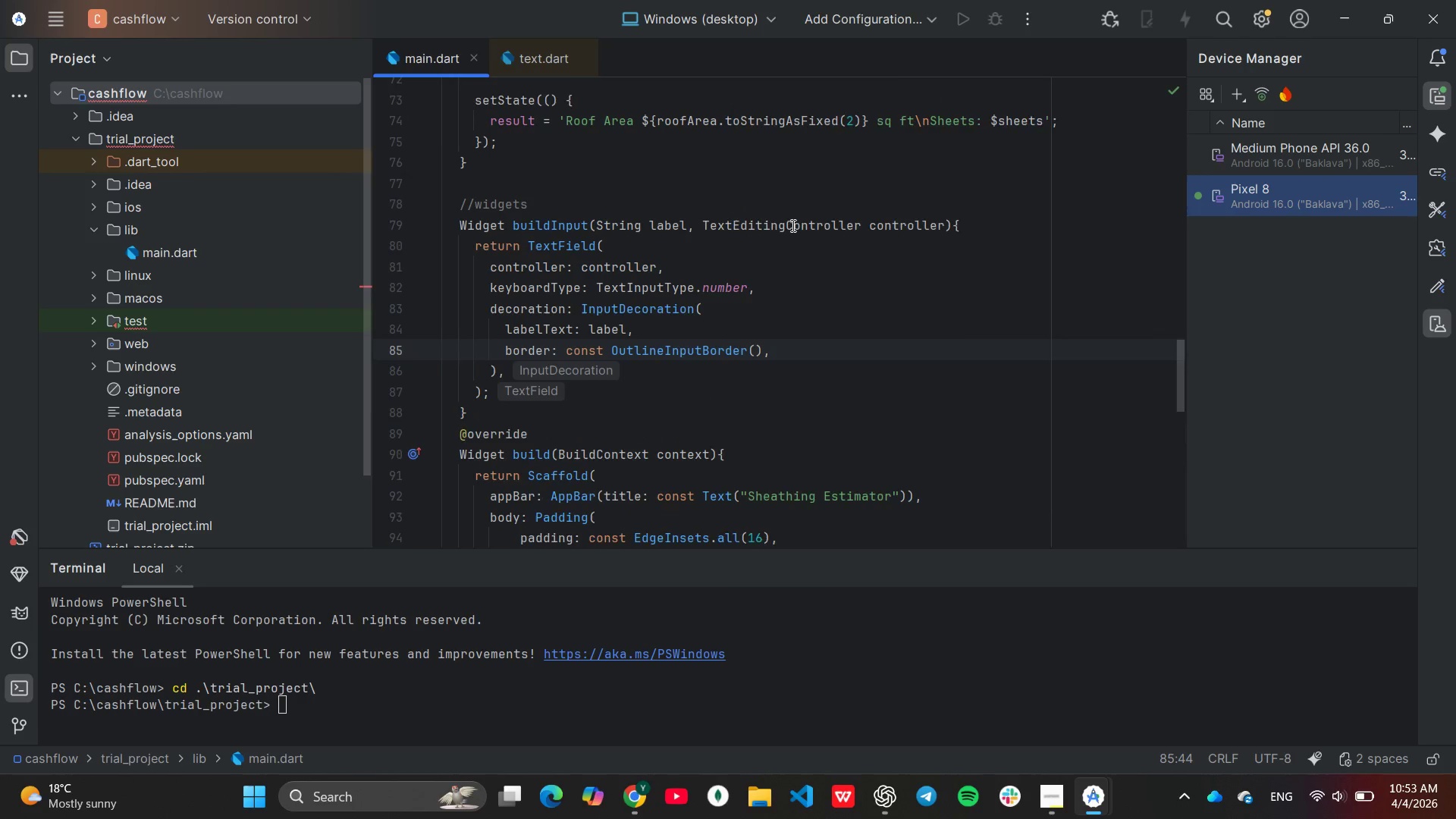 
scroll: coordinate [791, 217], scroll_direction: down, amount: 12.0
 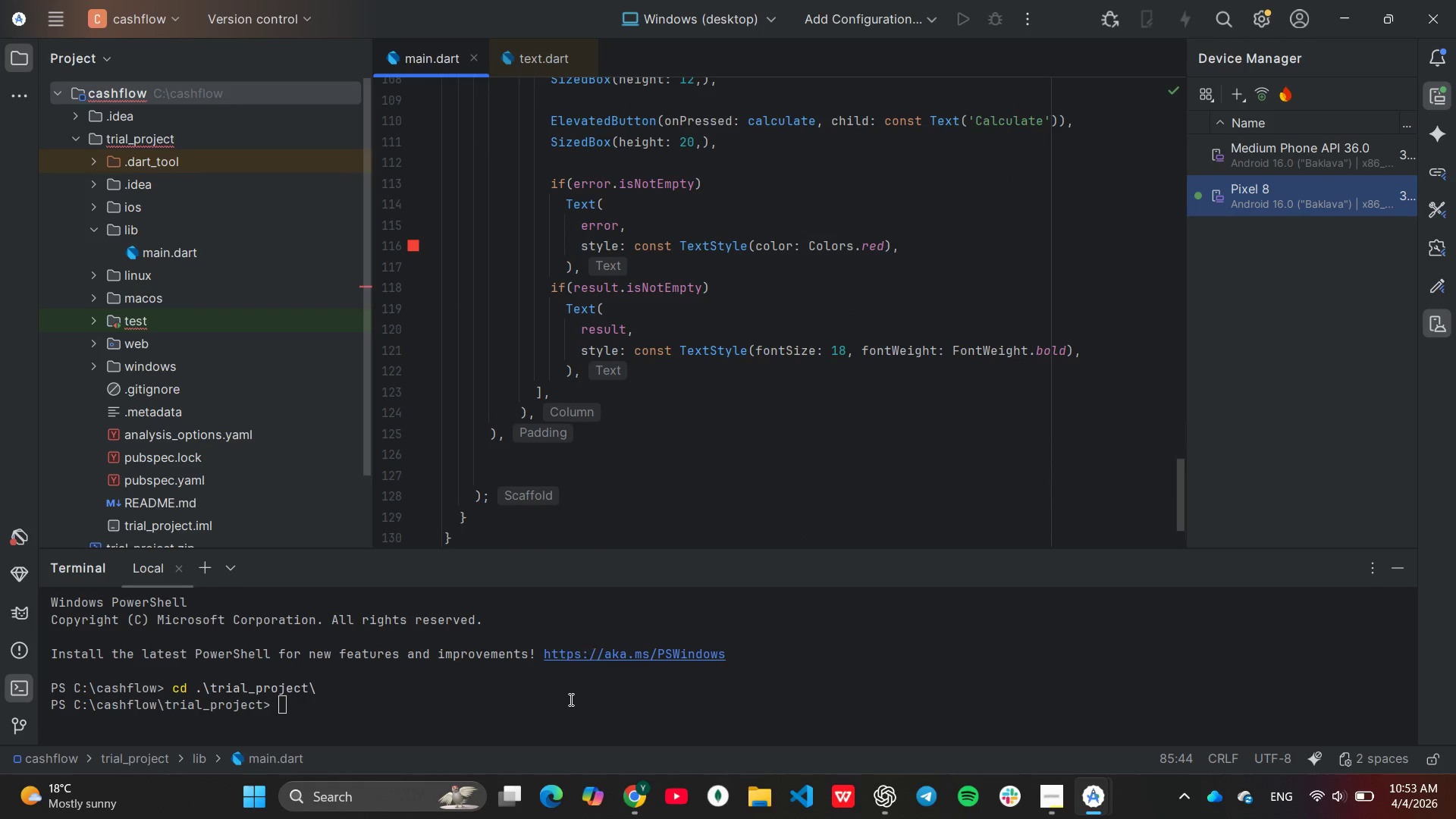 
left_click([566, 689])
 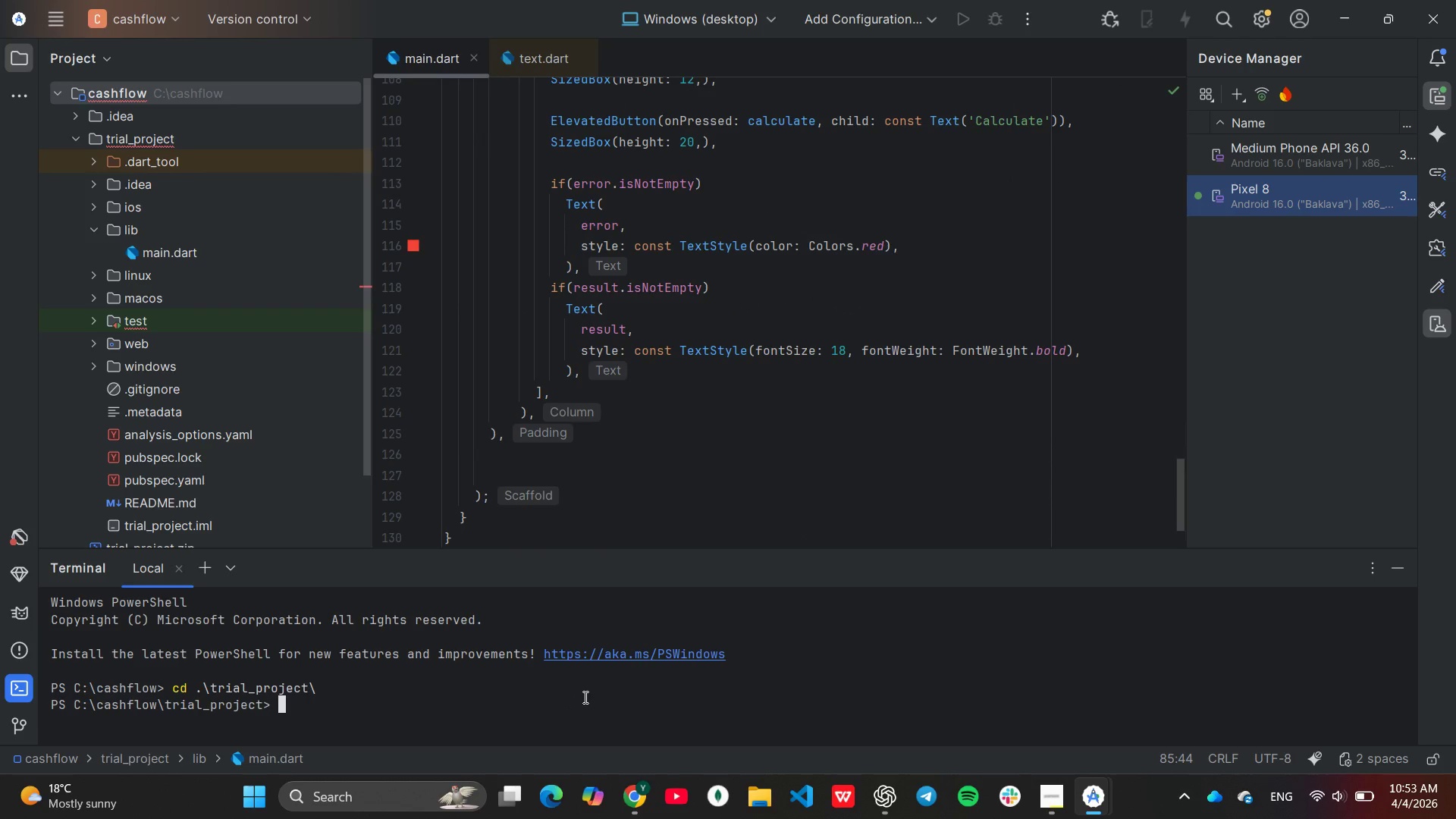 
type(flutte )
key(Backspace)
type(r run)
 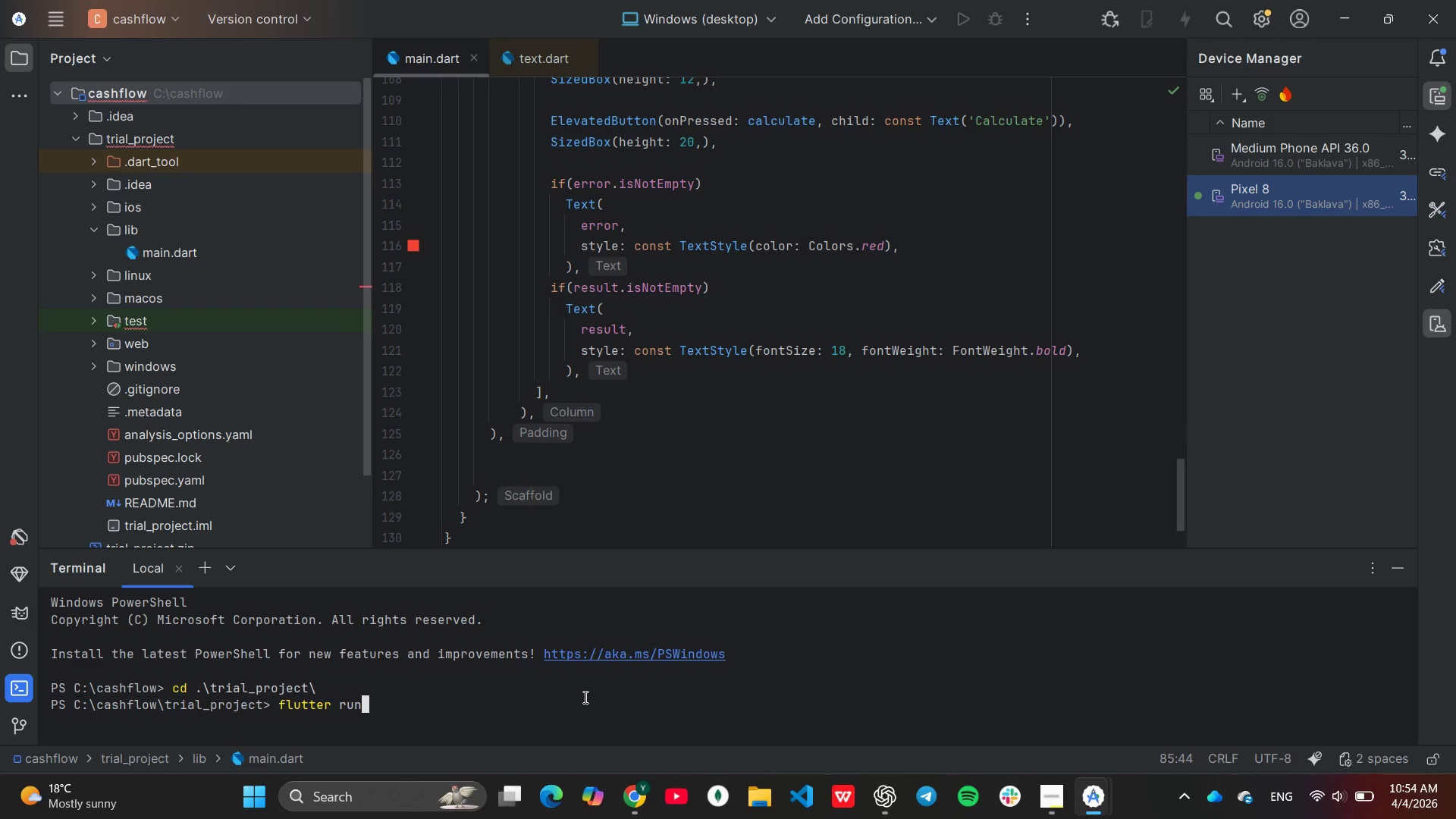 
key(Enter)
 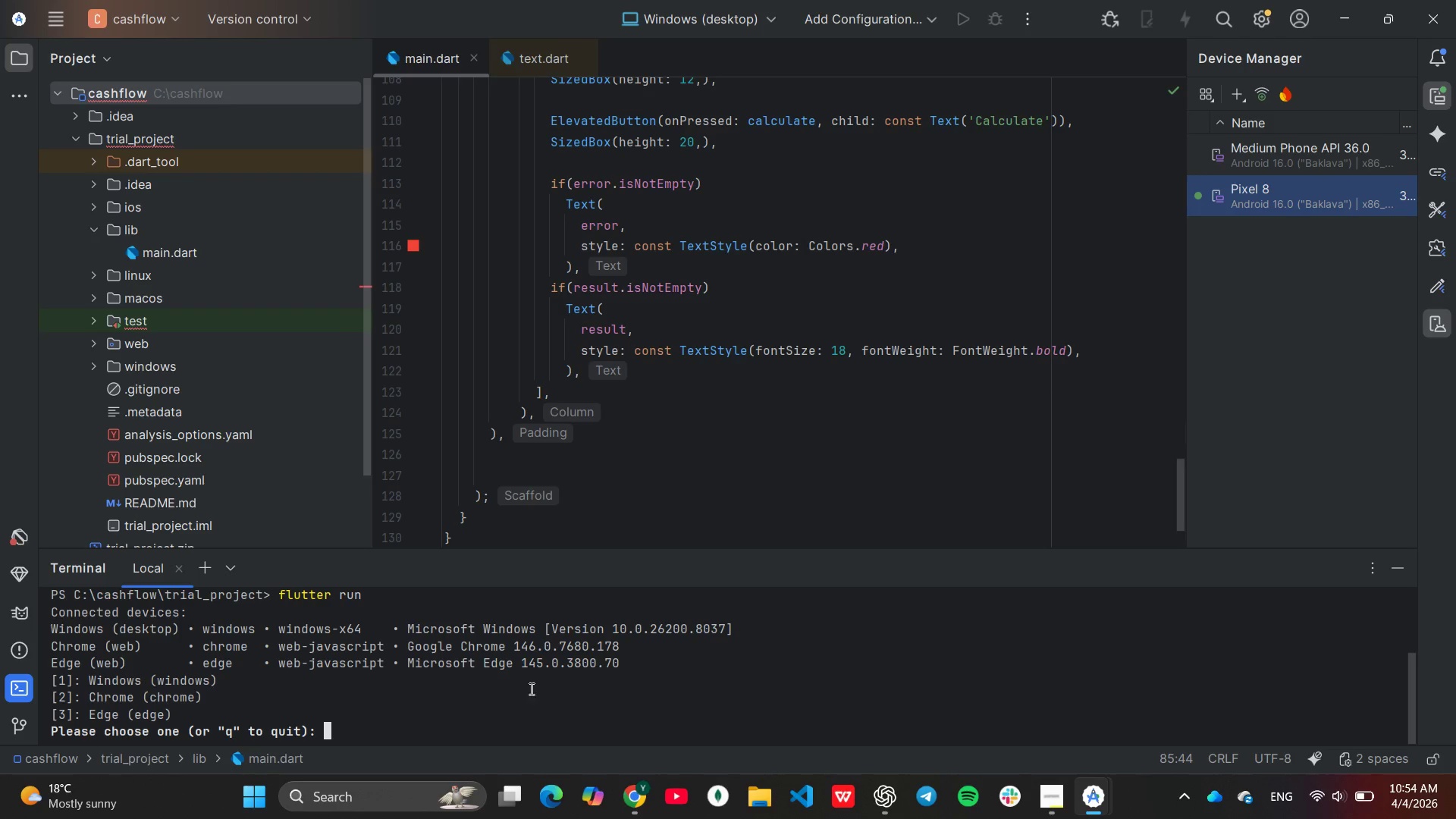 
wait(9.77)
 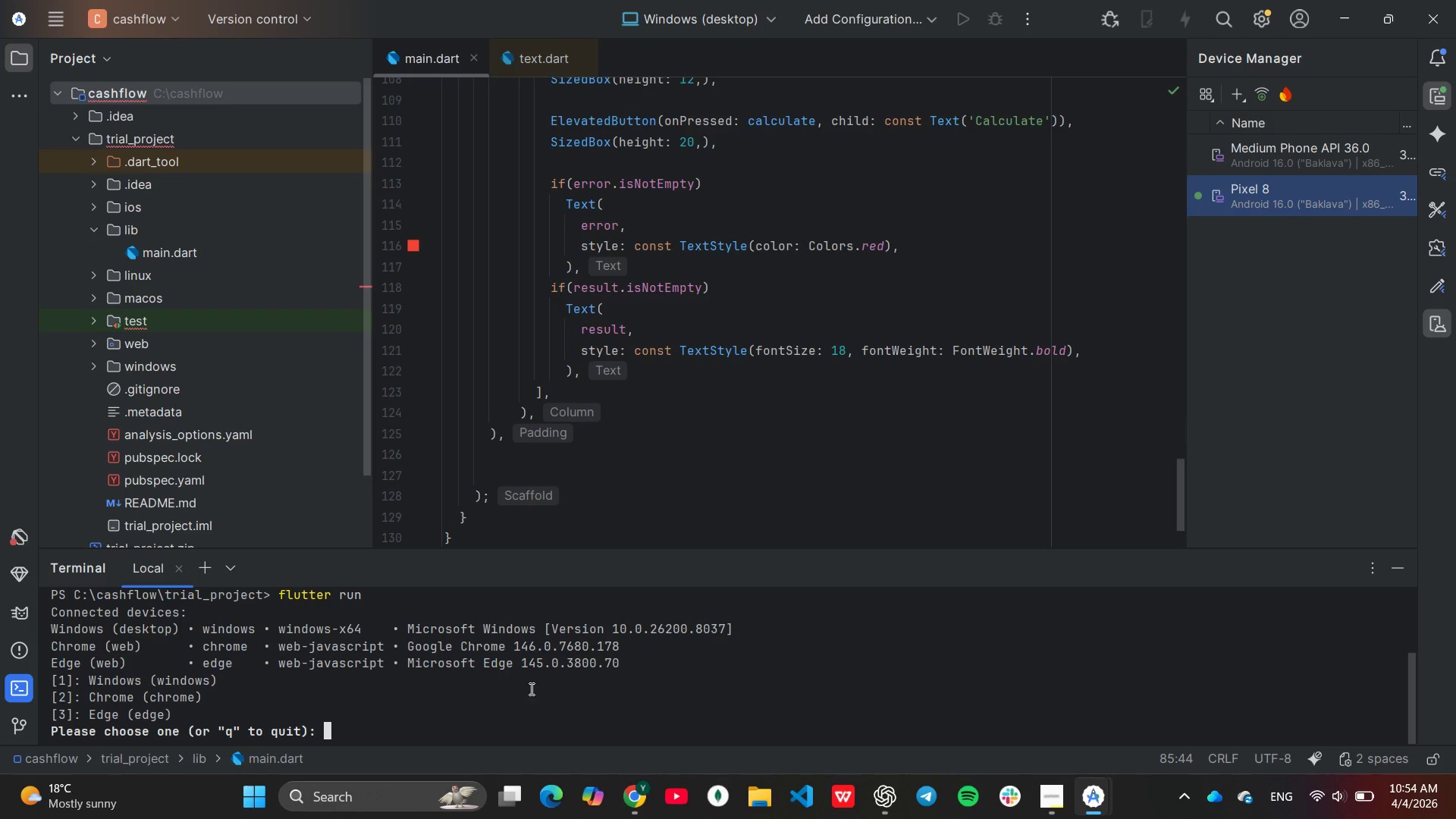 
left_click([1203, 692])
 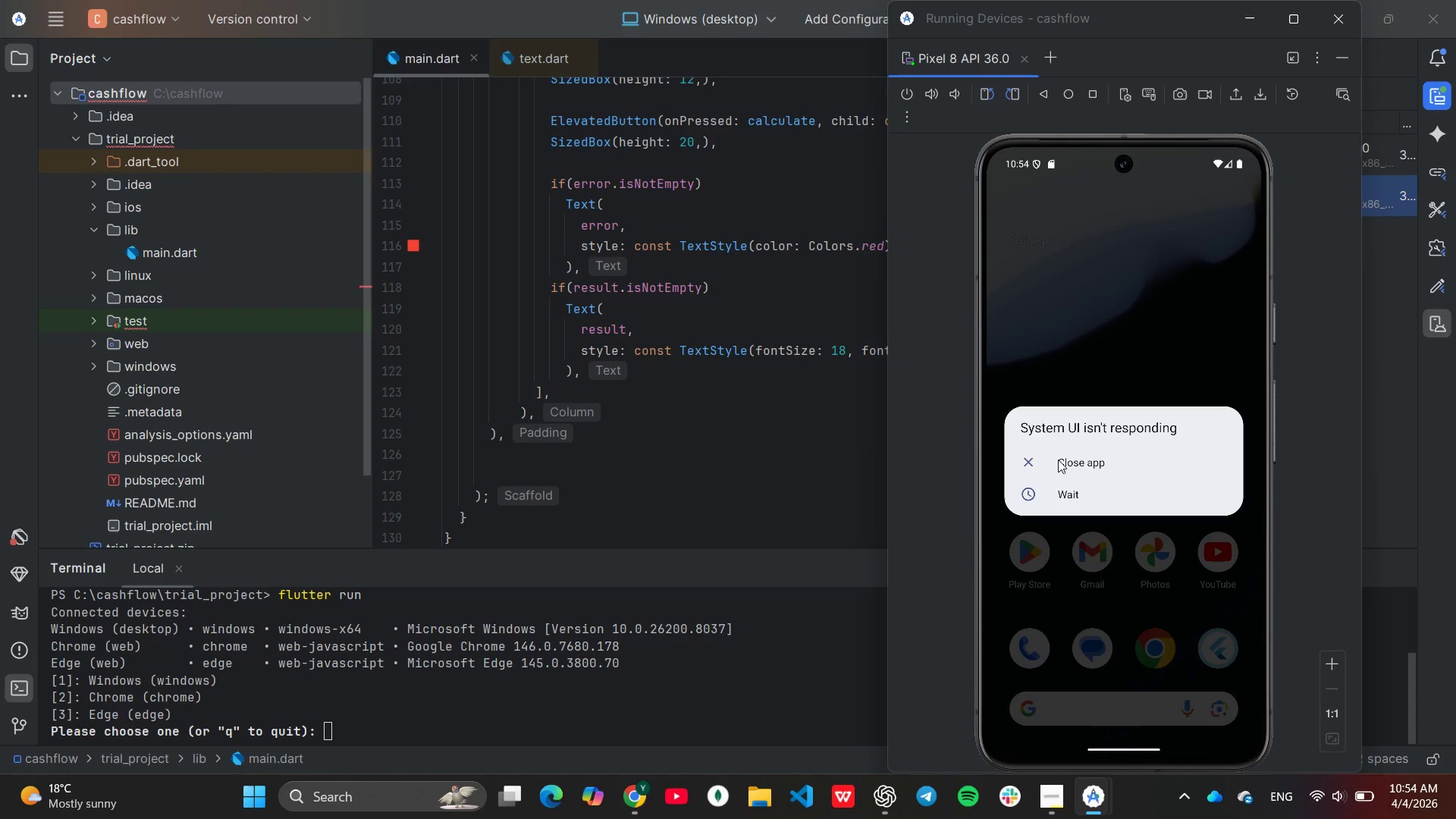 
left_click([1058, 460])
 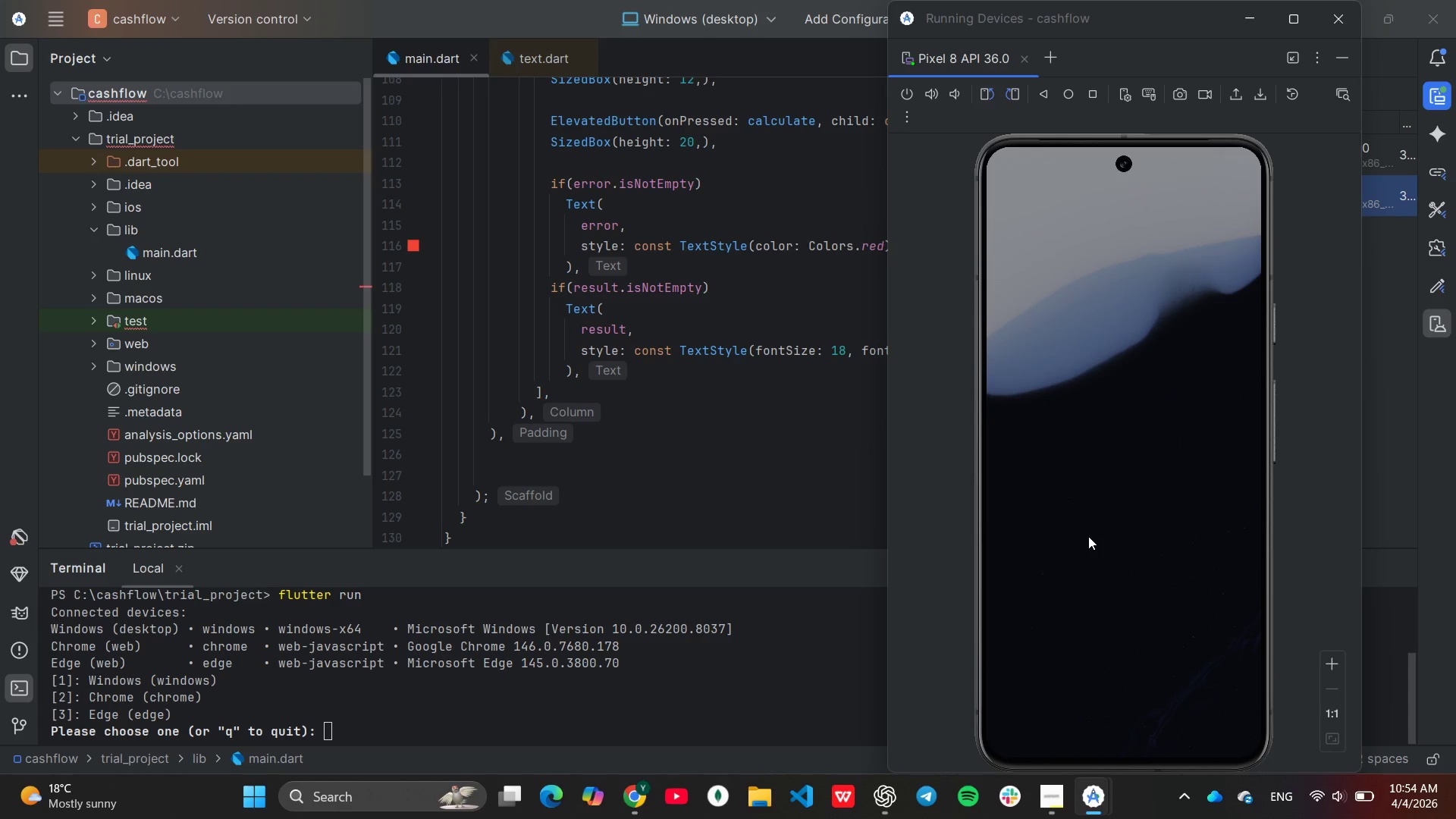 
mouse_move([1254, 95])
 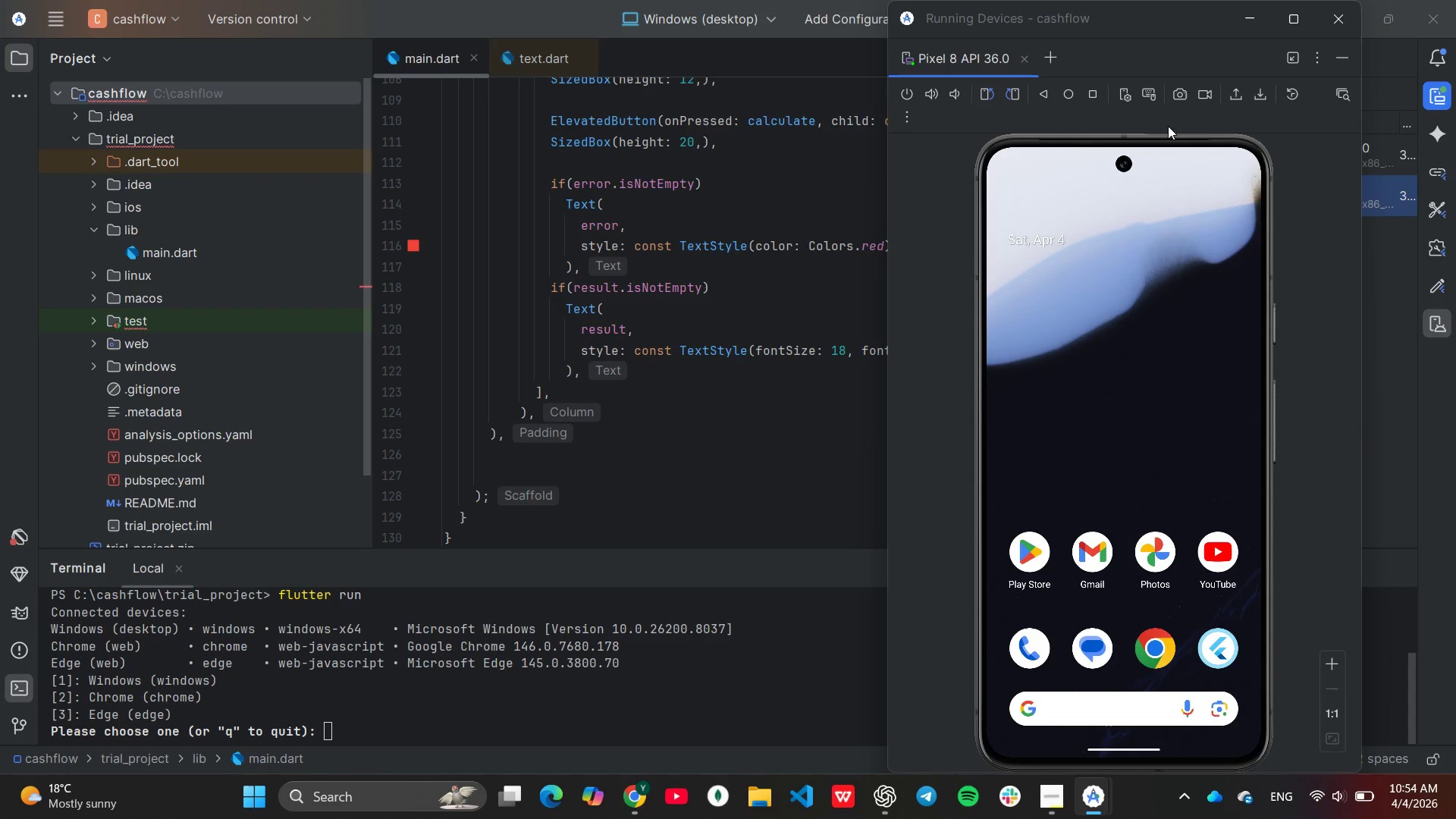 
mouse_move([1290, 89])
 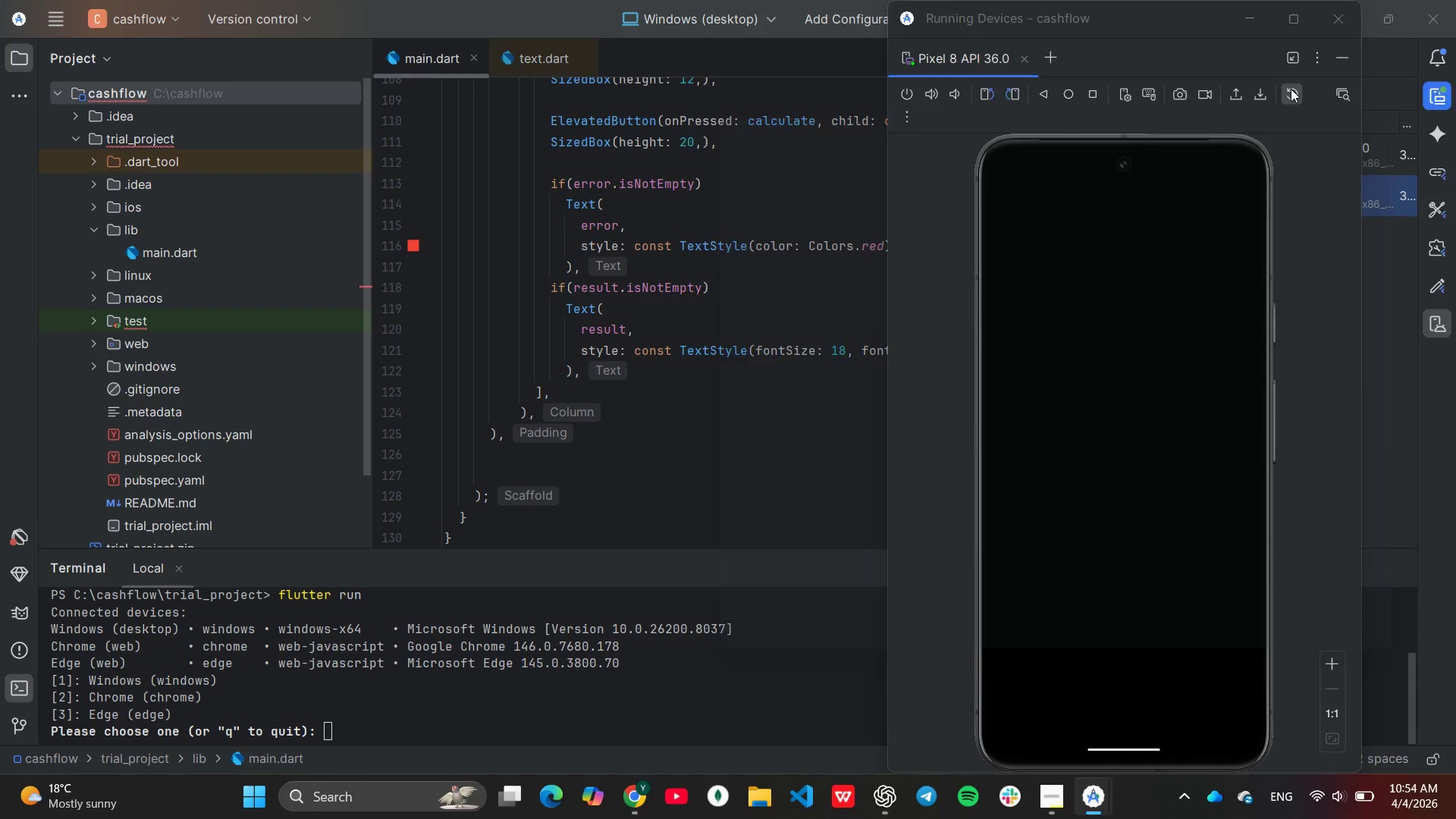 
mouse_move([1308, 92])
 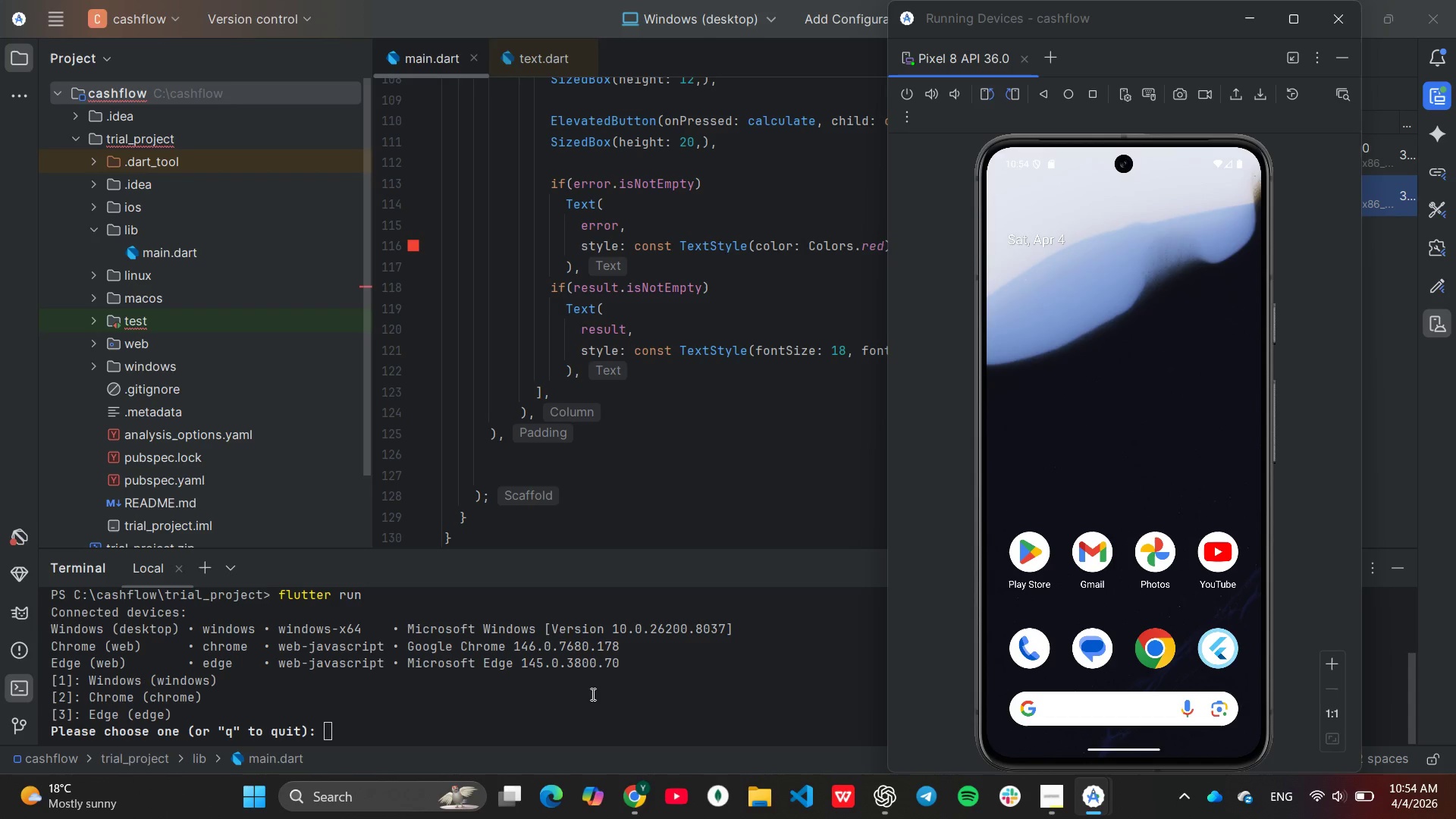 
wait(7.97)
 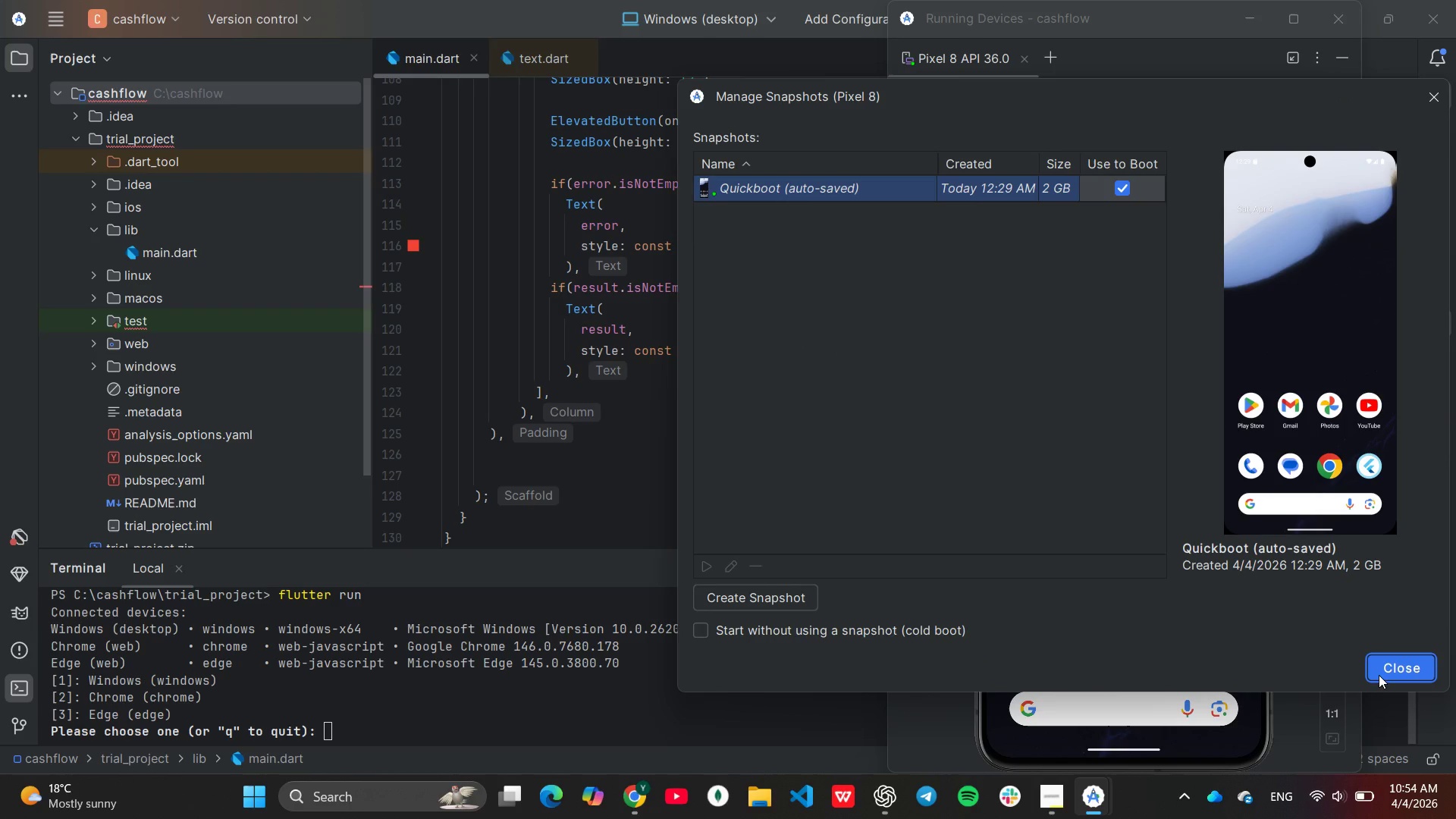 
key(Q)
 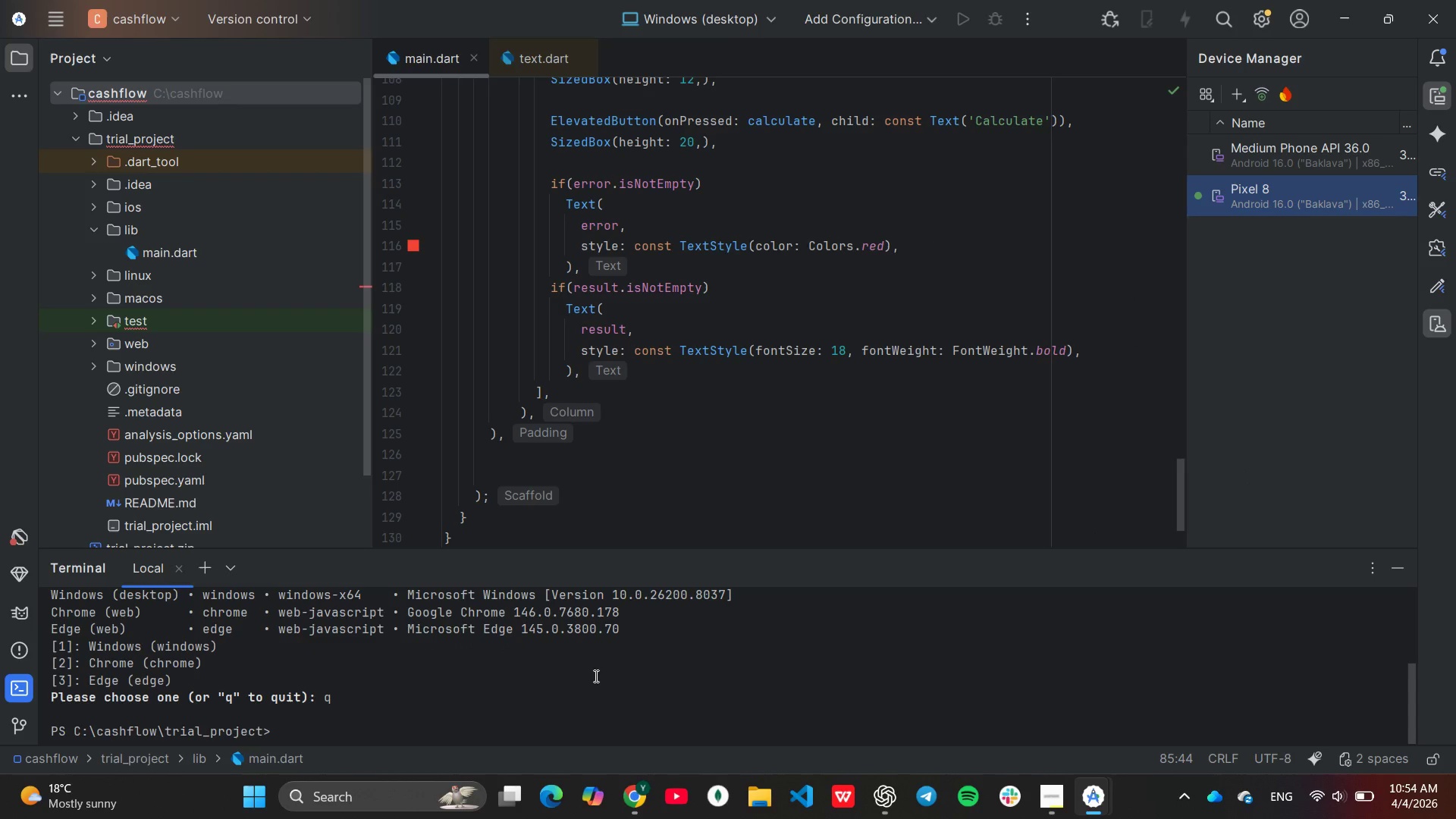 
key(ArrowUp)
 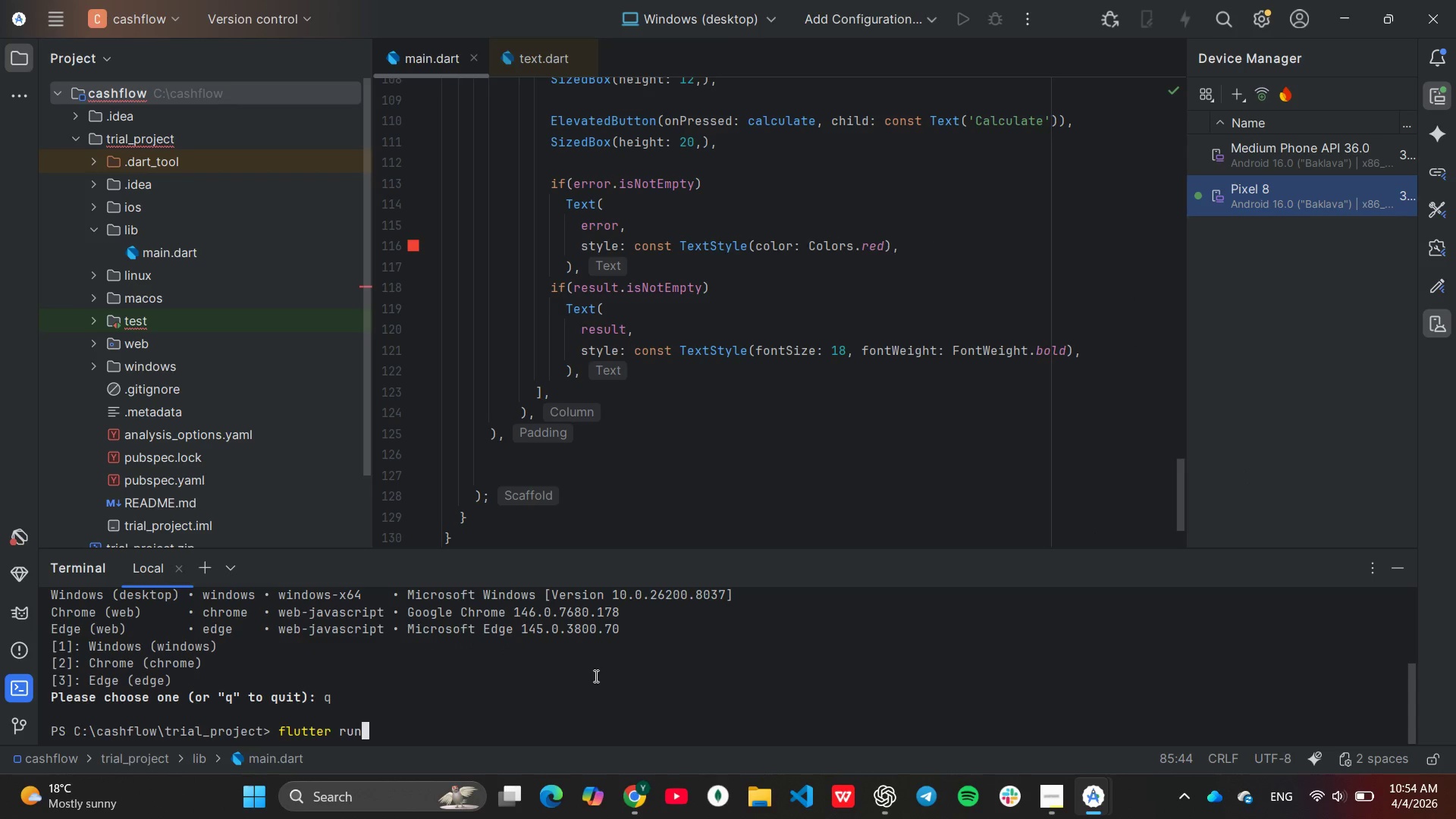 
key(ArrowUp)
 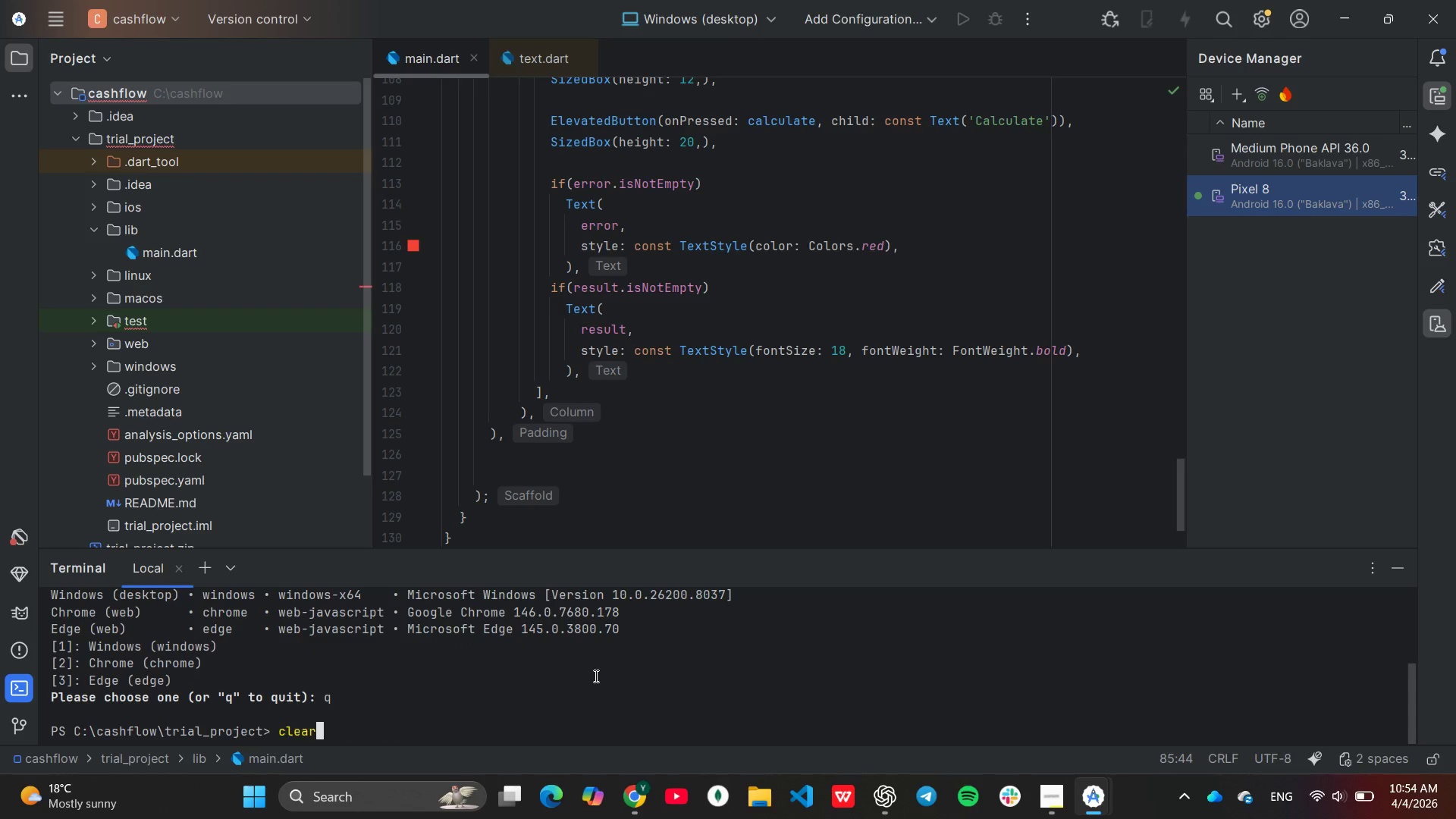 
key(ArrowUp)
 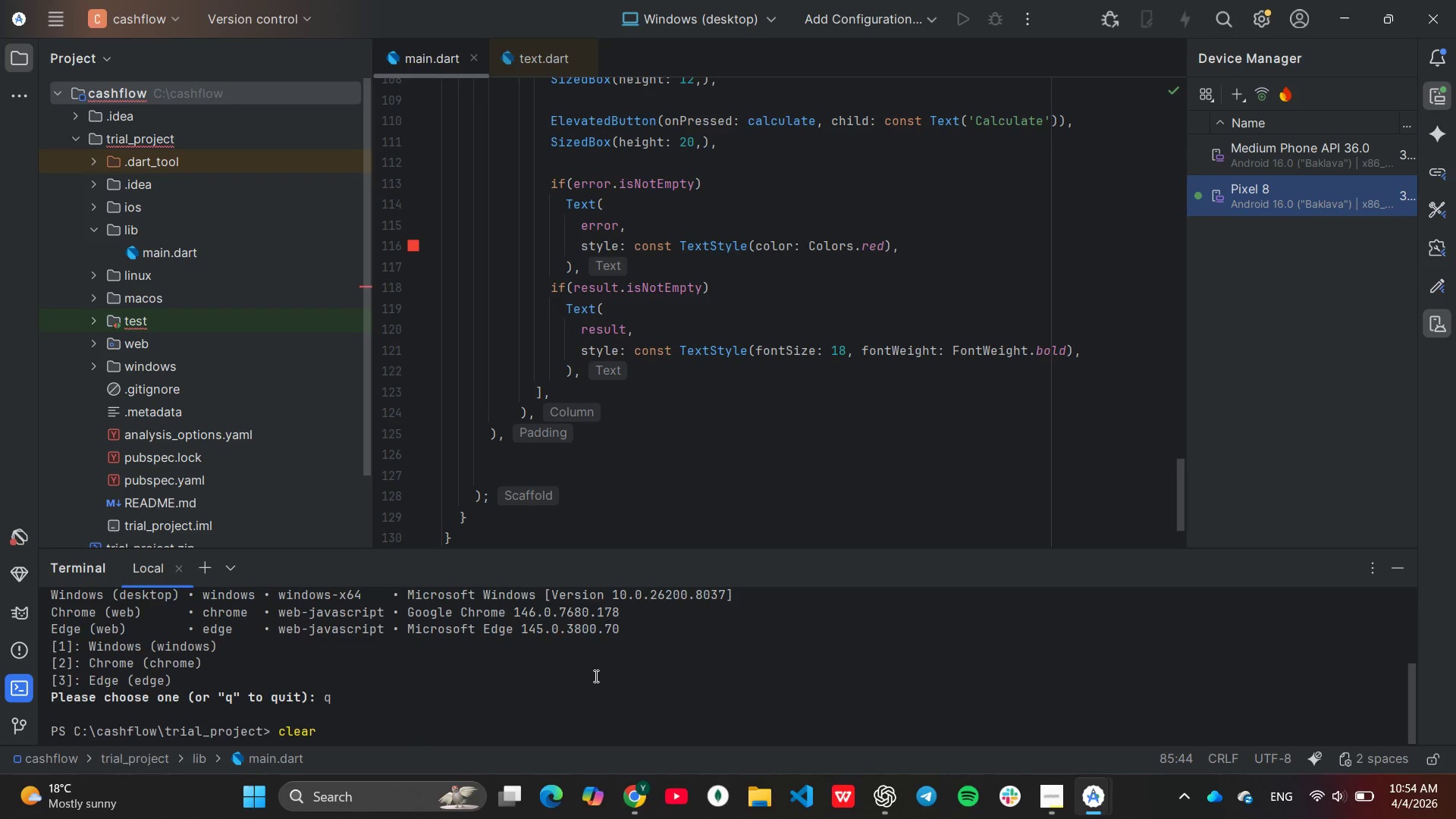 
key(Enter)
 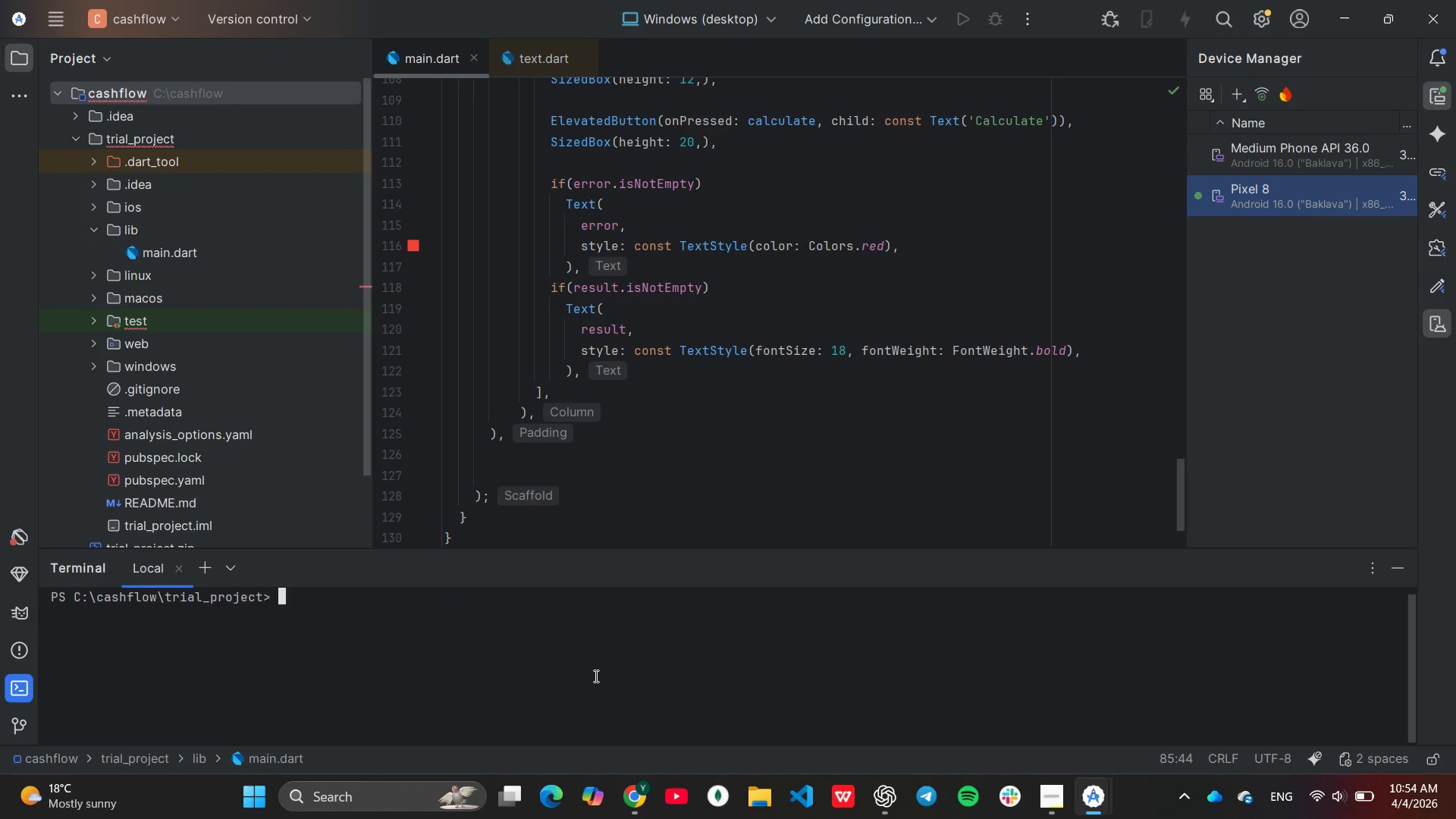 
key(ArrowUp)
 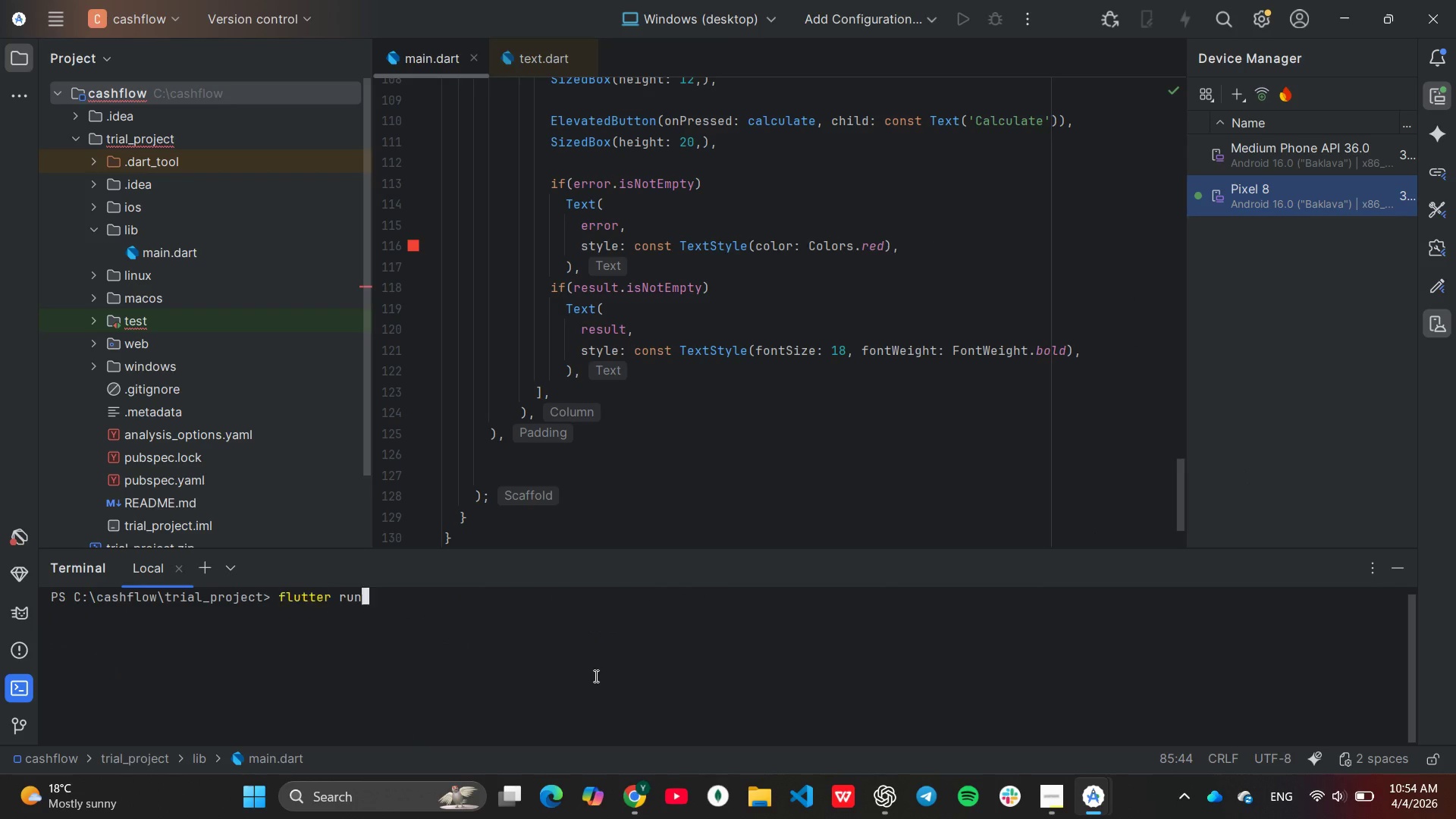 
key(ArrowUp)
 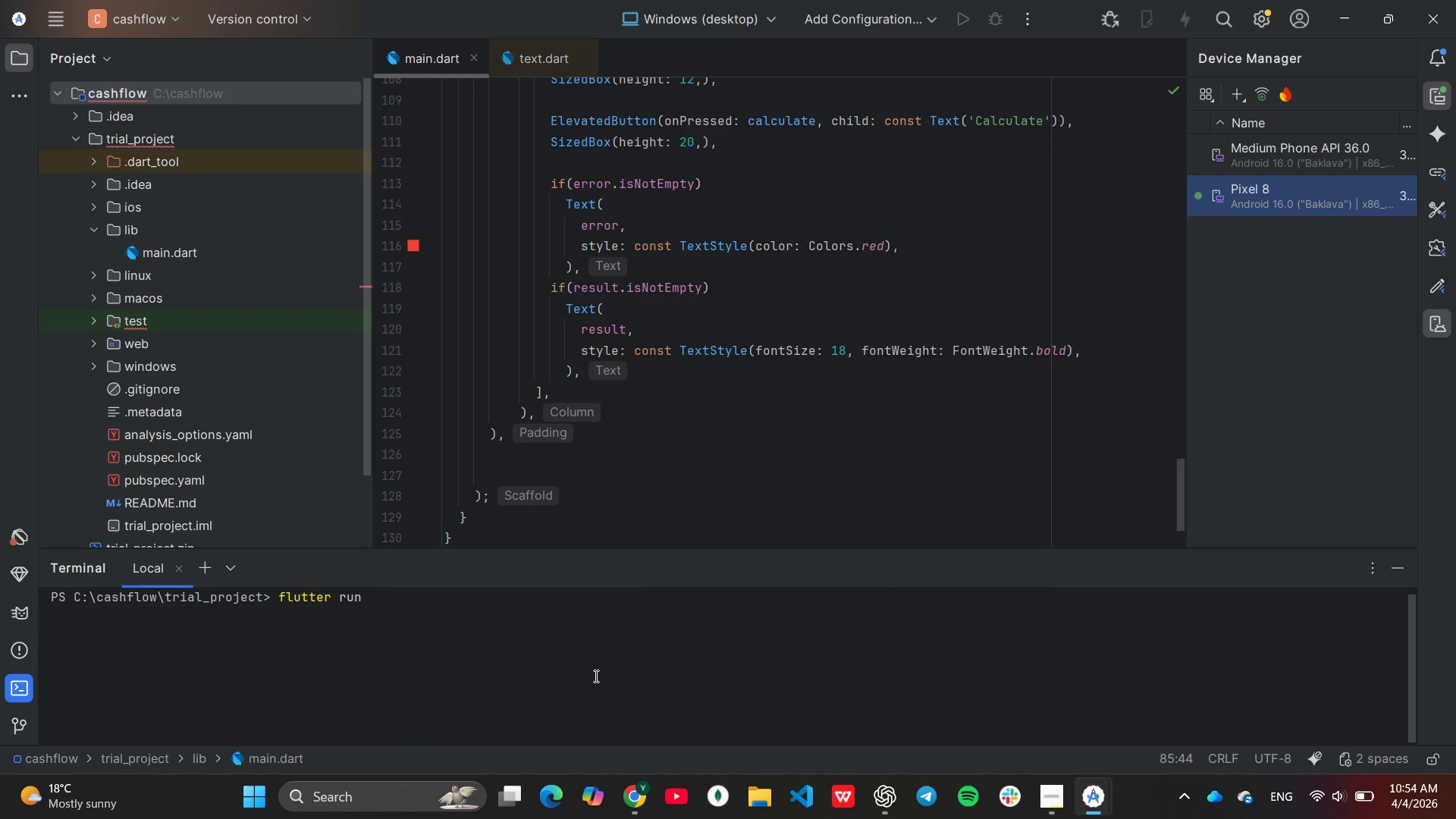 
key(Enter)
 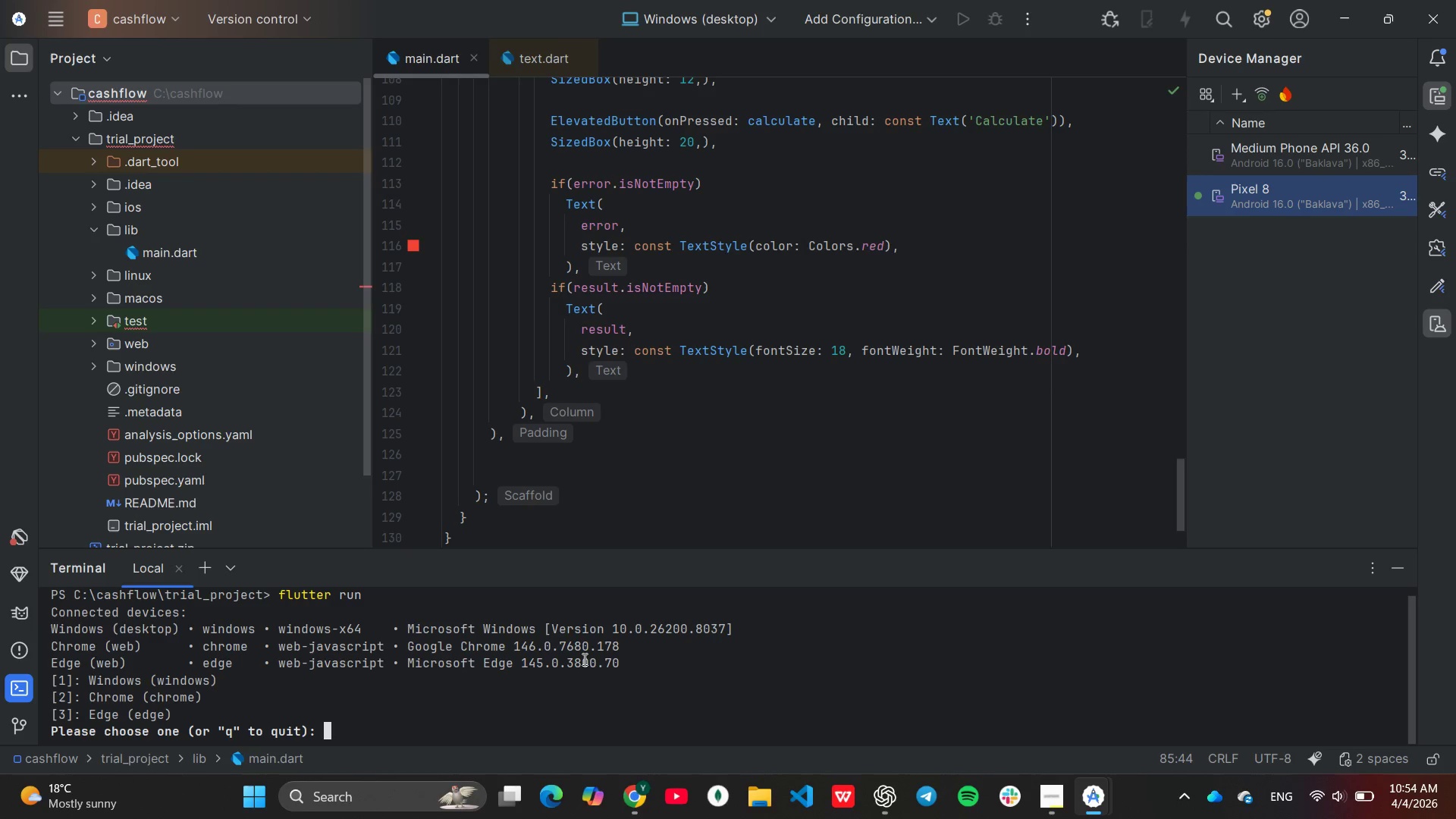 
wait(7.17)
 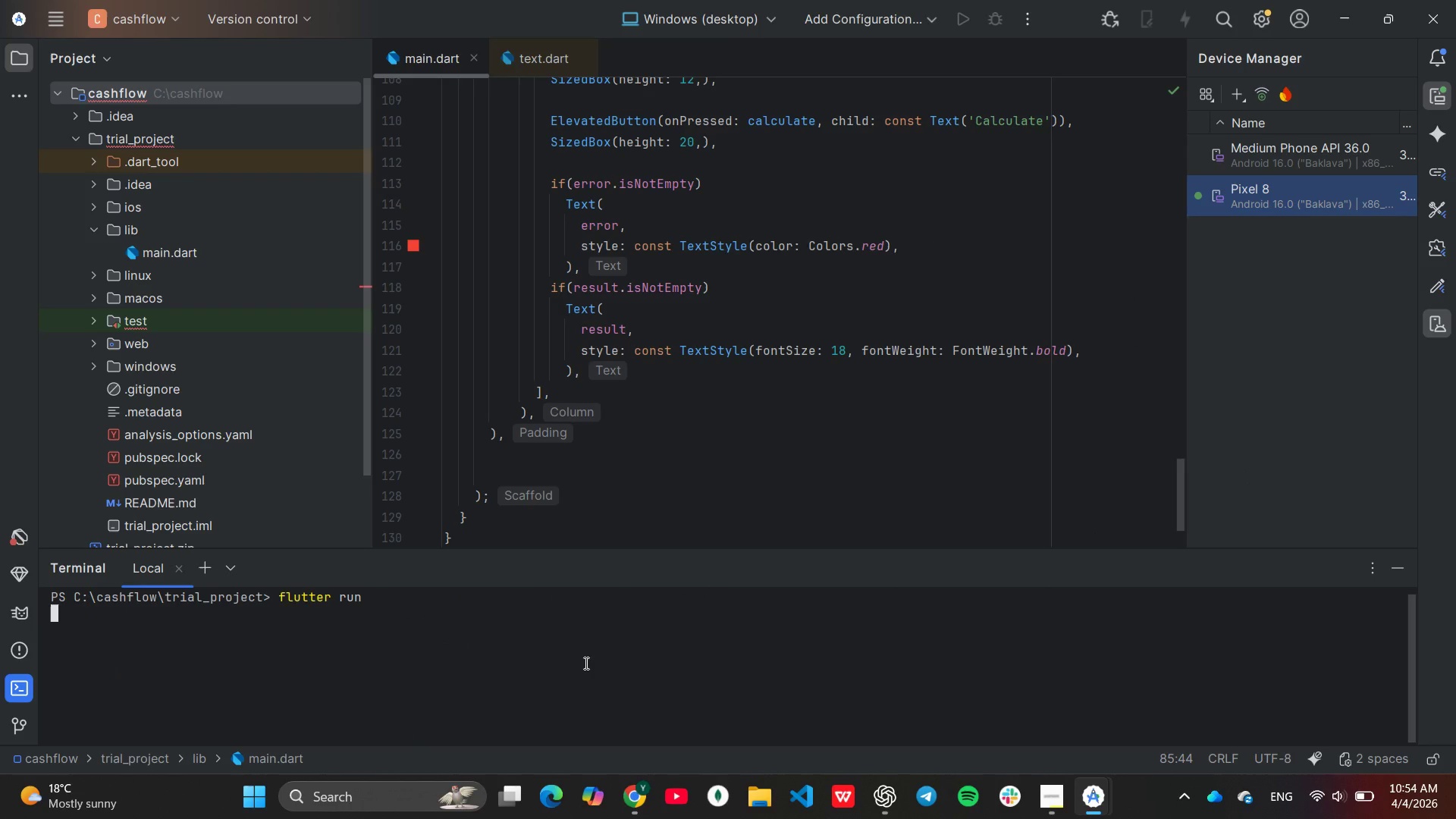 
scroll: coordinate [708, 679], scroll_direction: up, amount: 1.0
 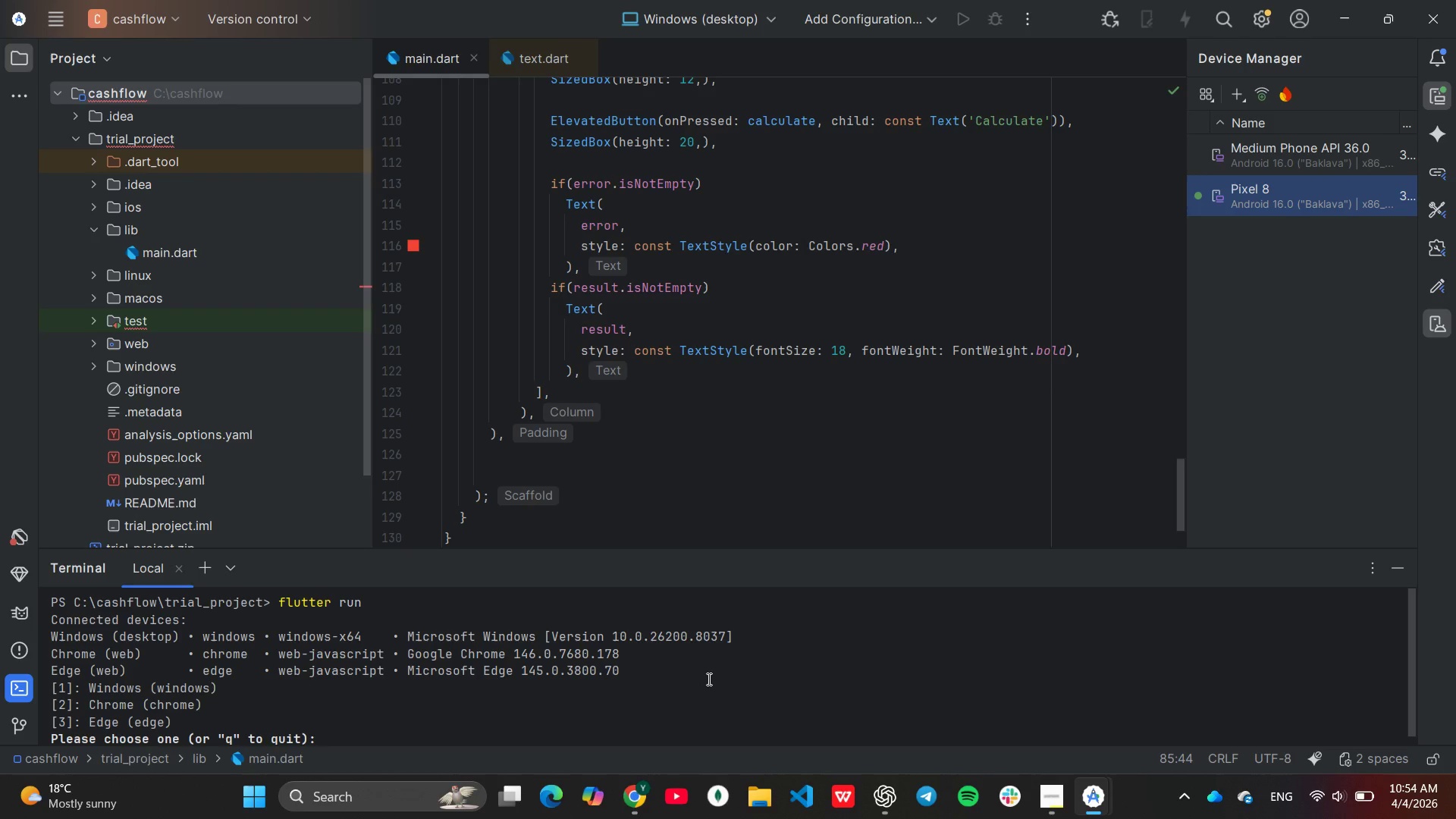 
scroll: coordinate [708, 679], scroll_direction: down, amount: 1.0
 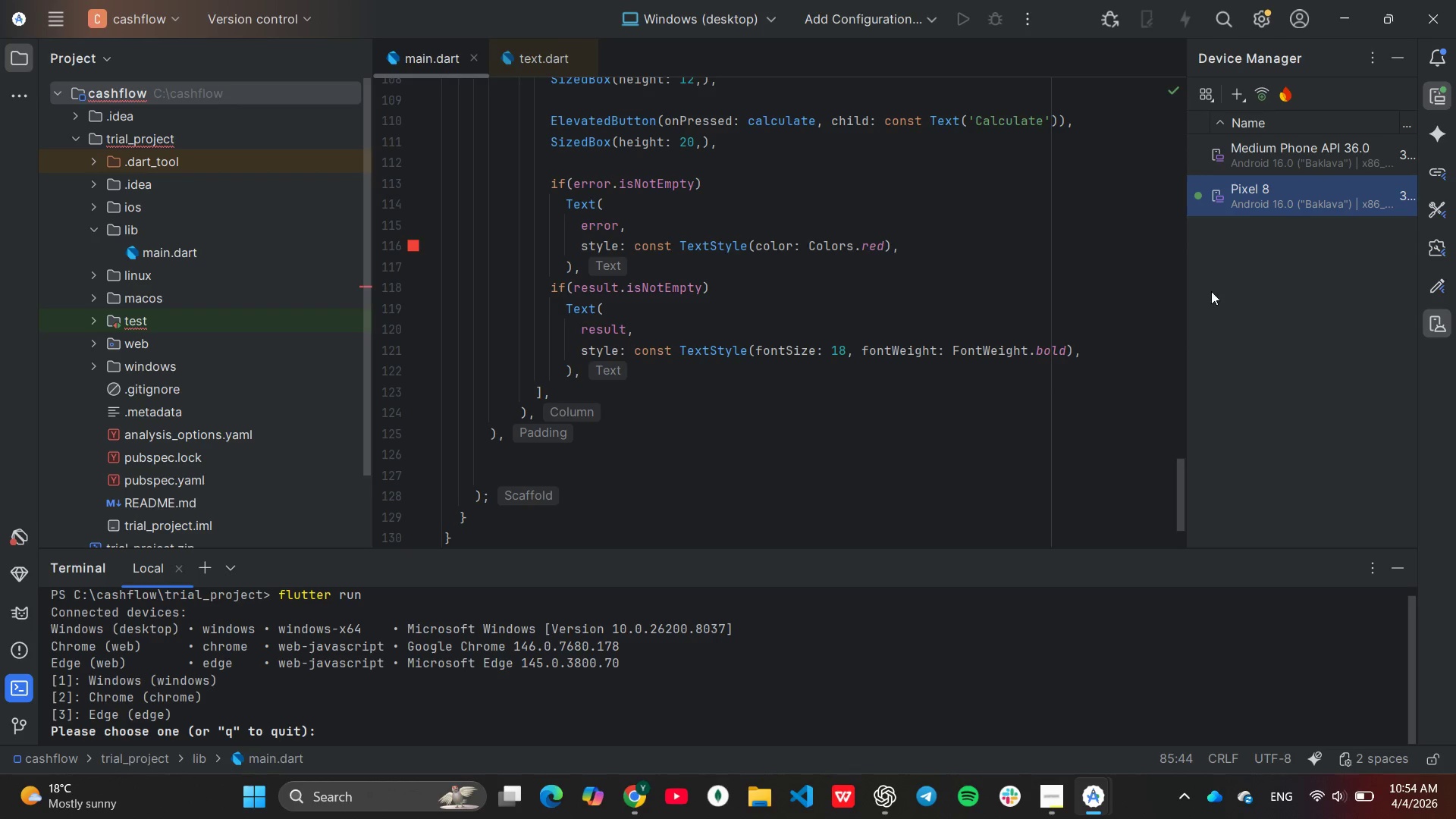 
left_click_drag(start_coordinate=[1183, 310], to_coordinate=[1107, 324])
 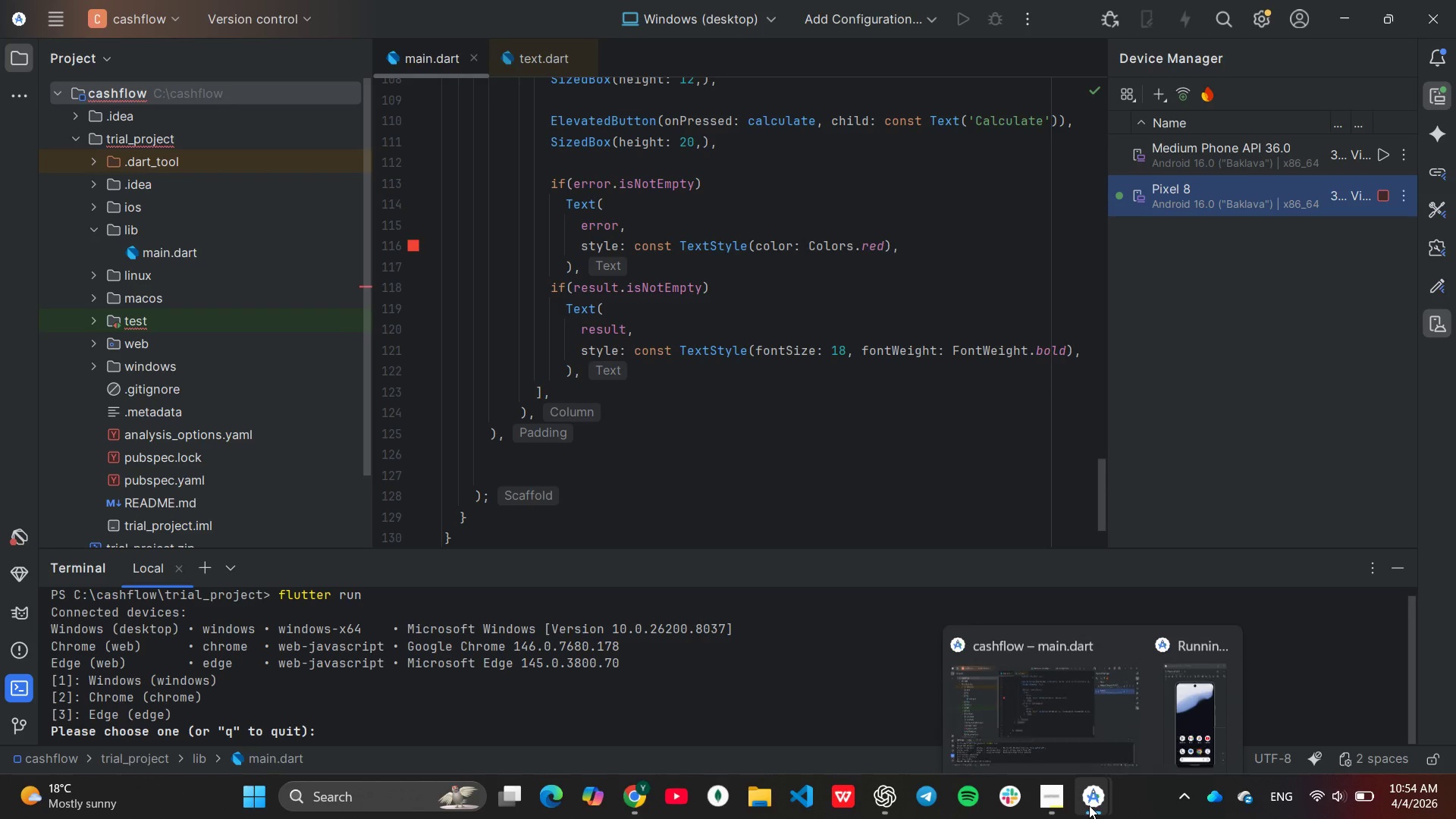 
left_click([1179, 688])
 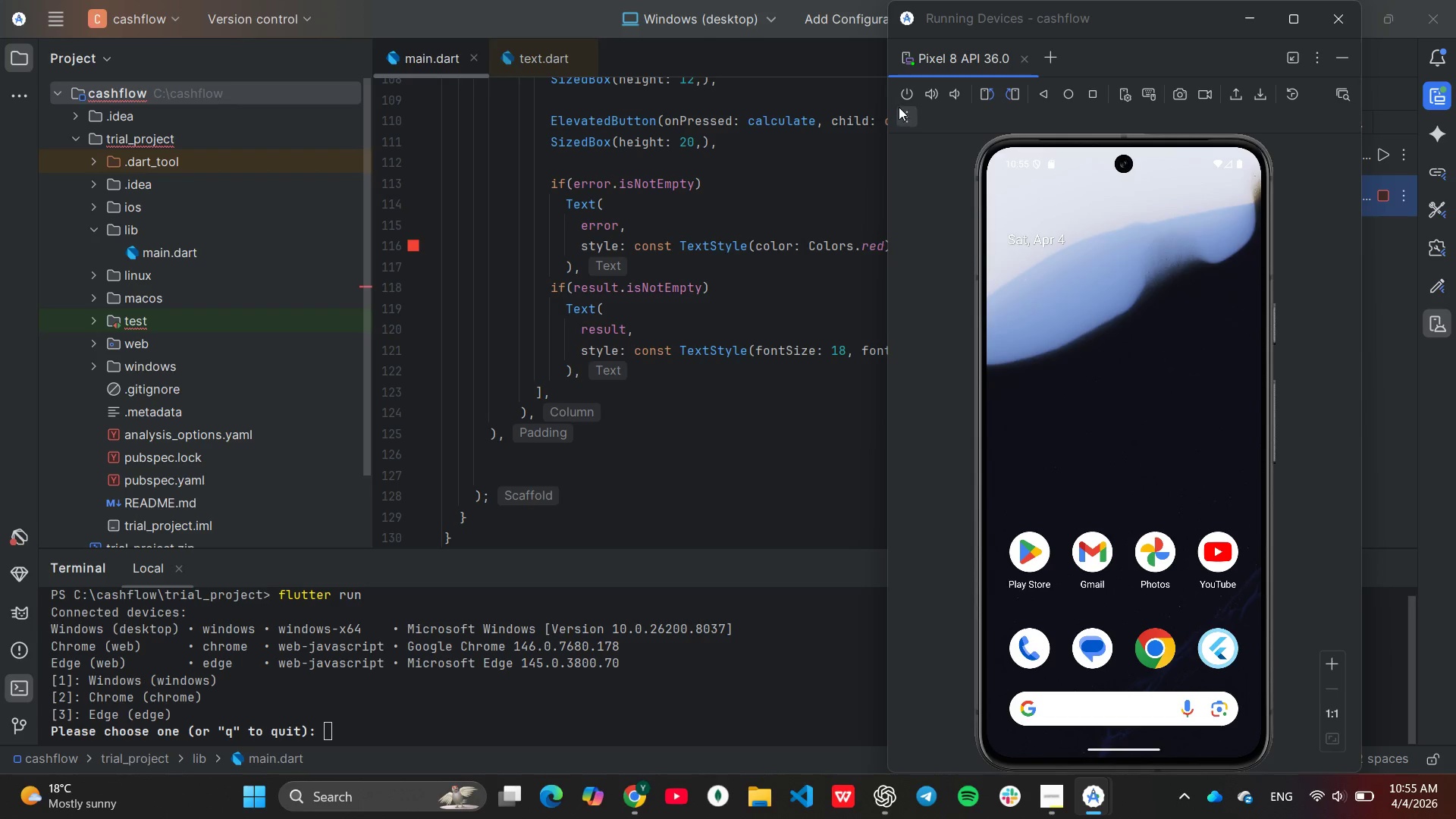 
wait(15.03)
 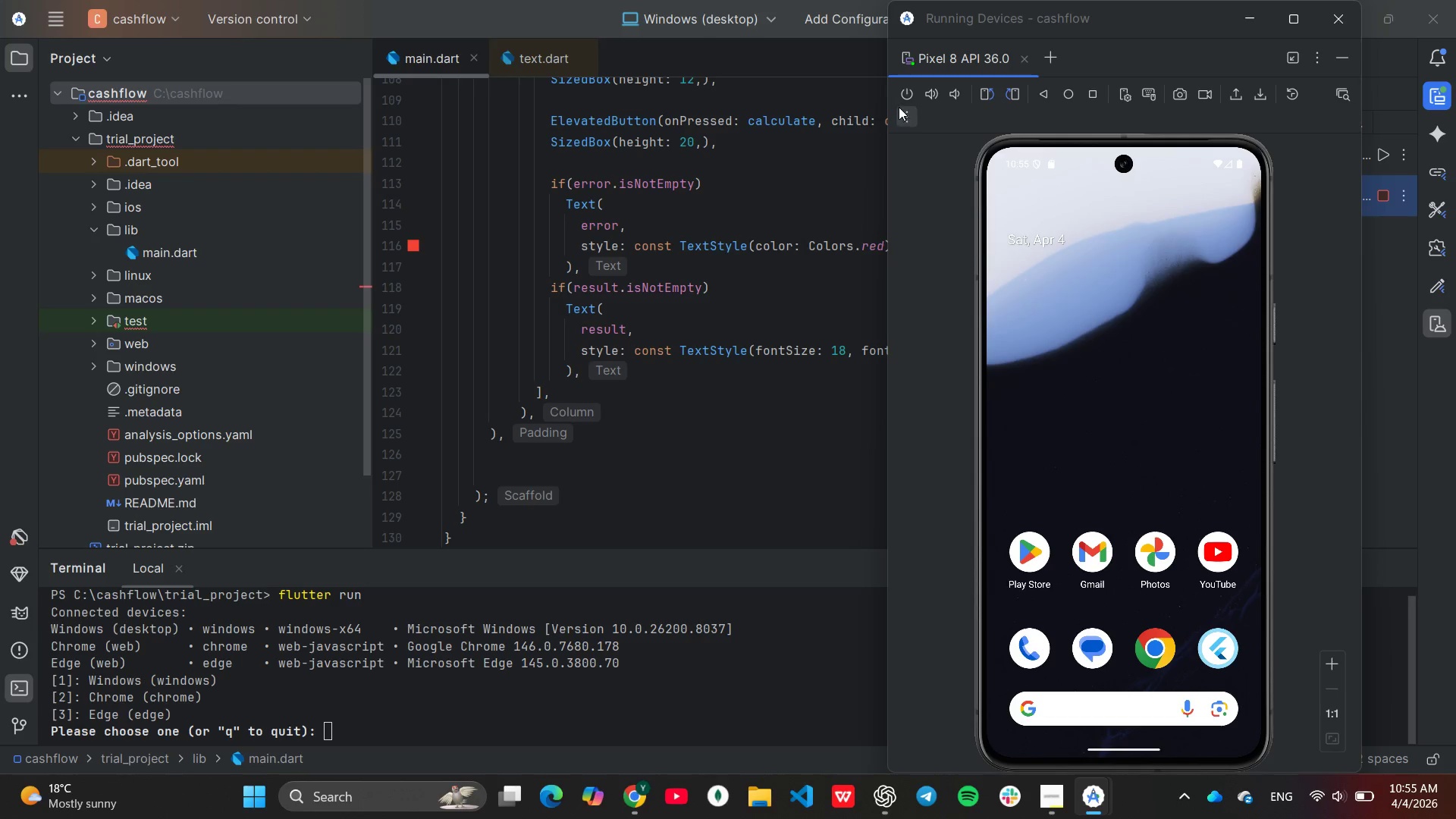 
left_click([906, 96])
 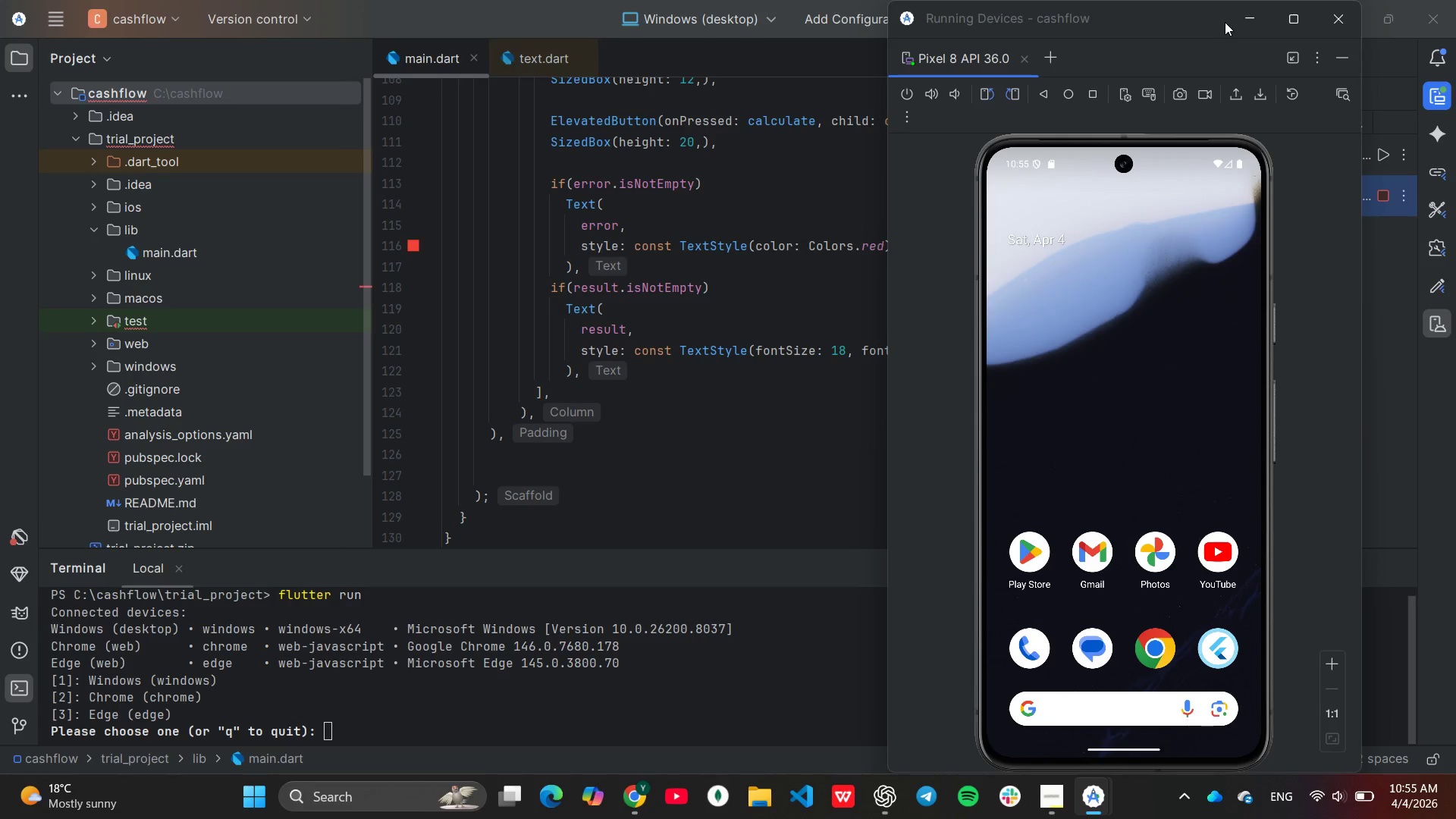 
left_click([1235, 18])
 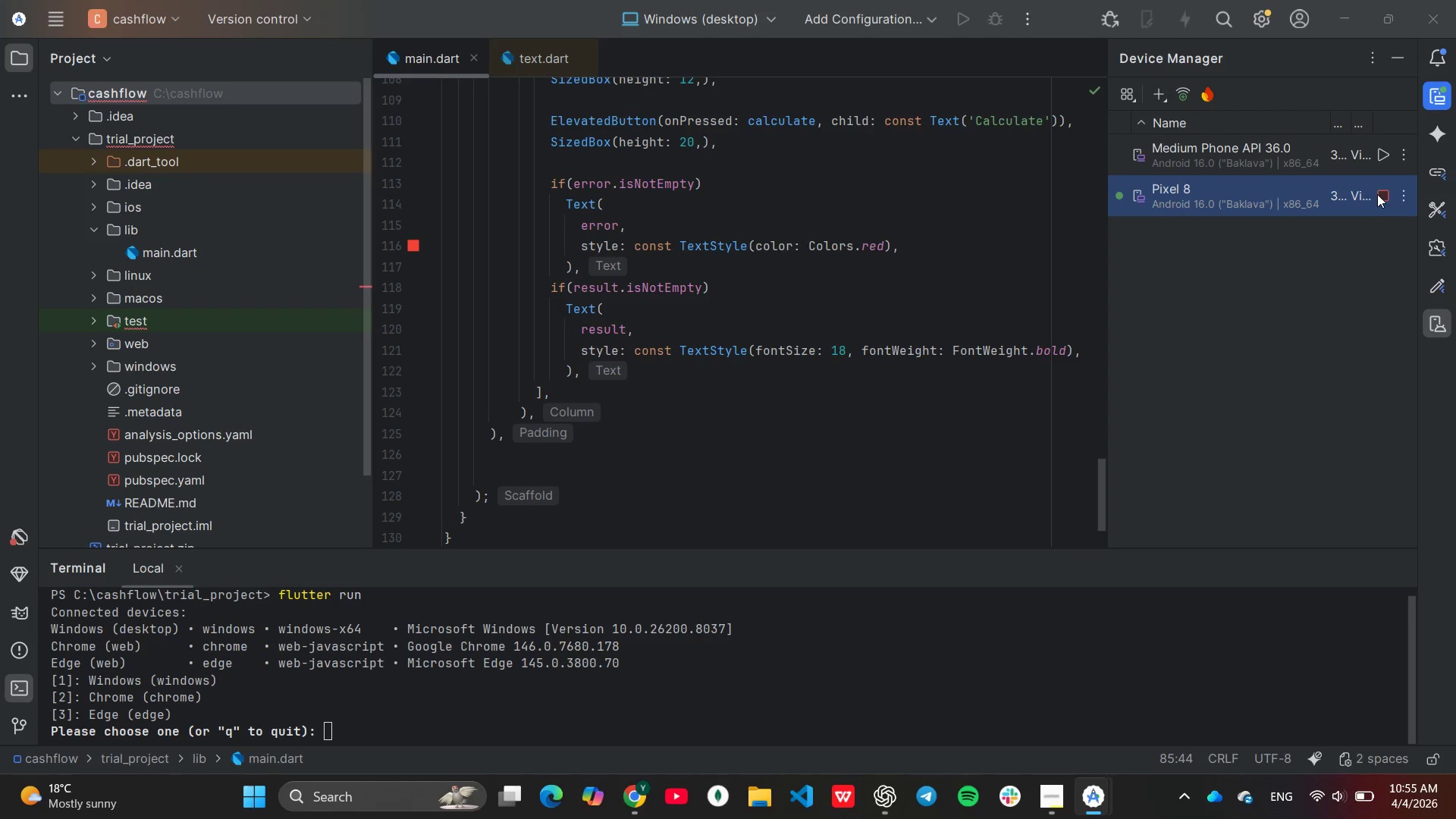 
left_click([1377, 194])
 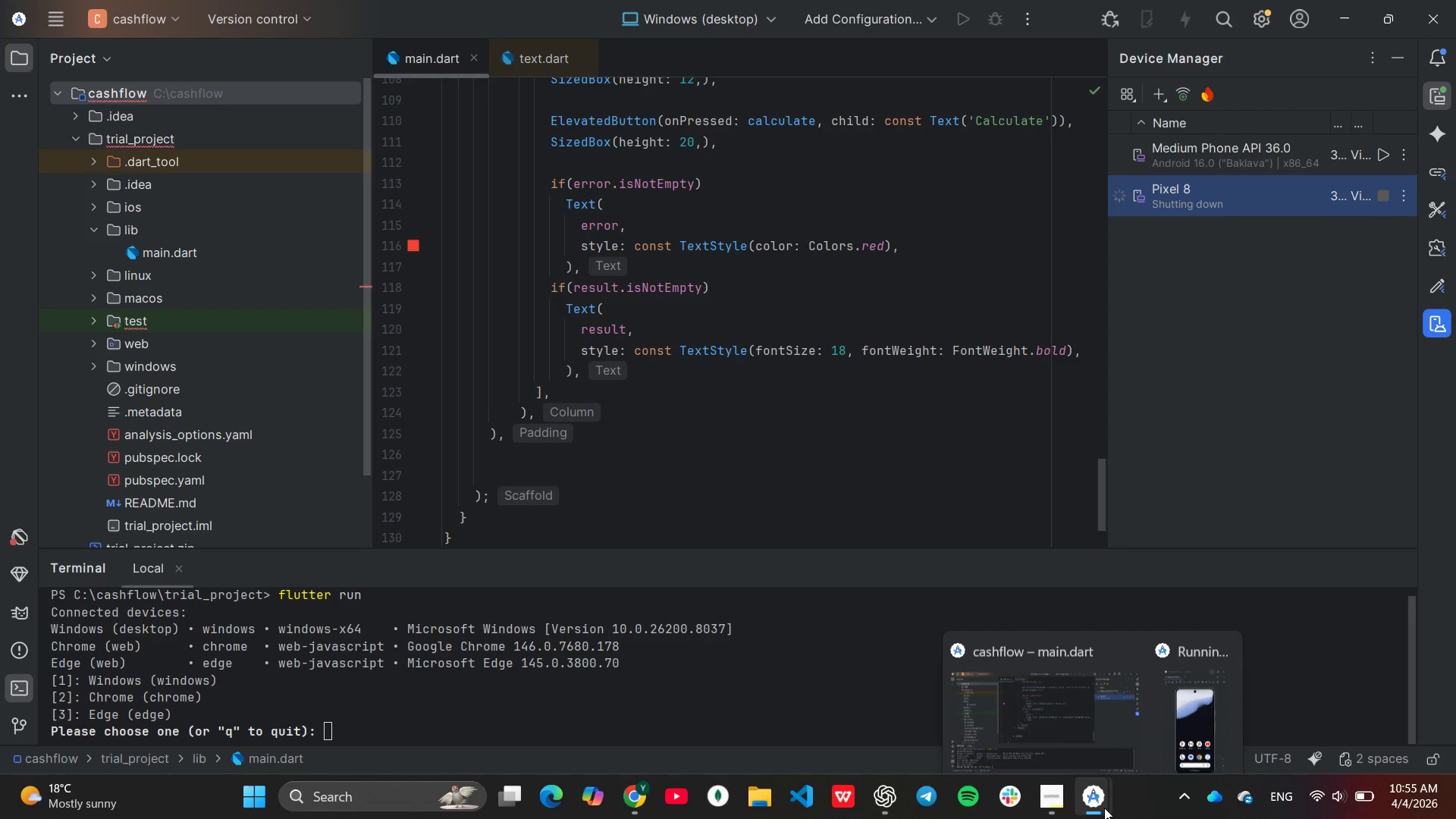 
left_click([1197, 704])
 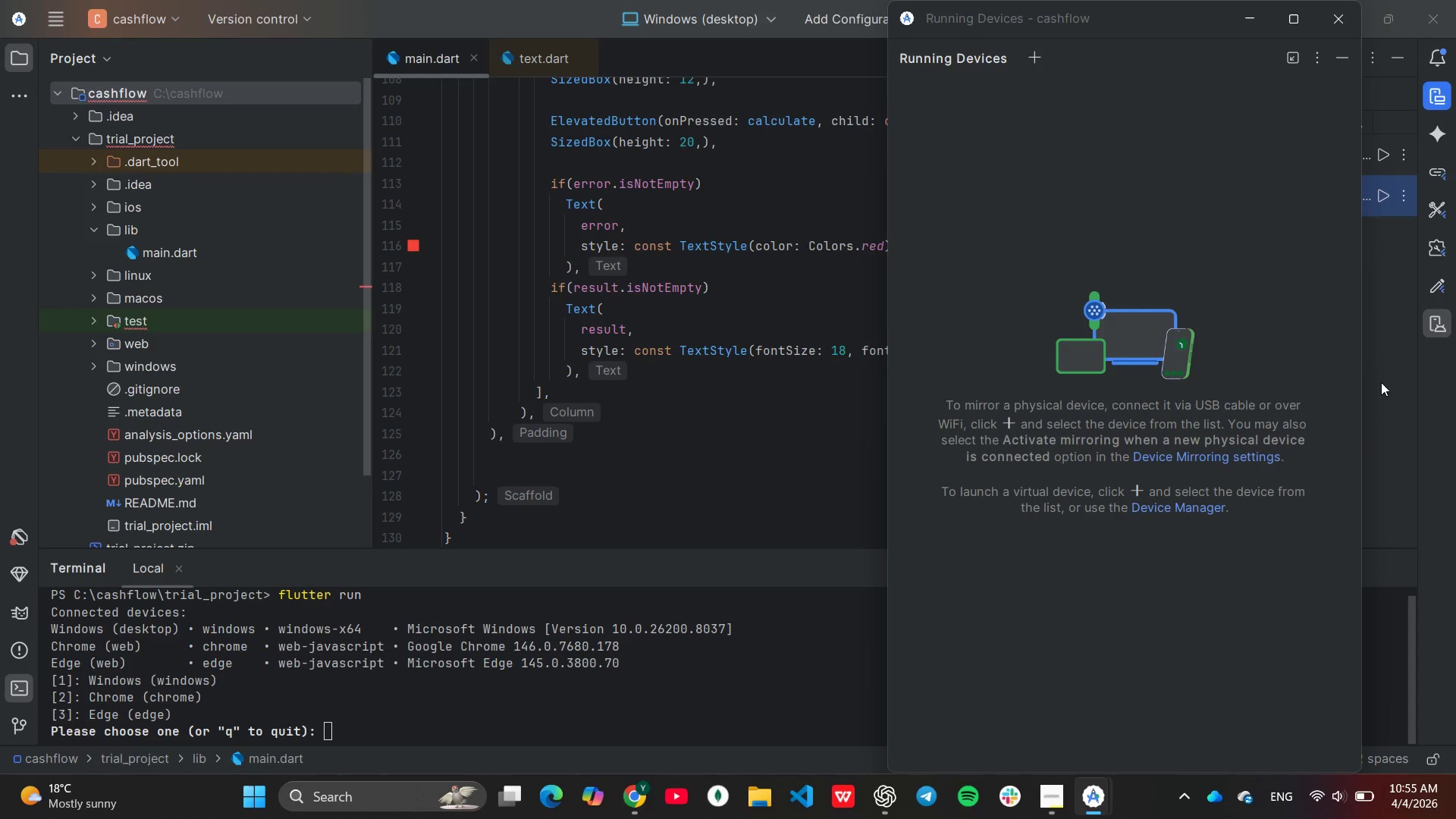 
left_click([1385, 359])
 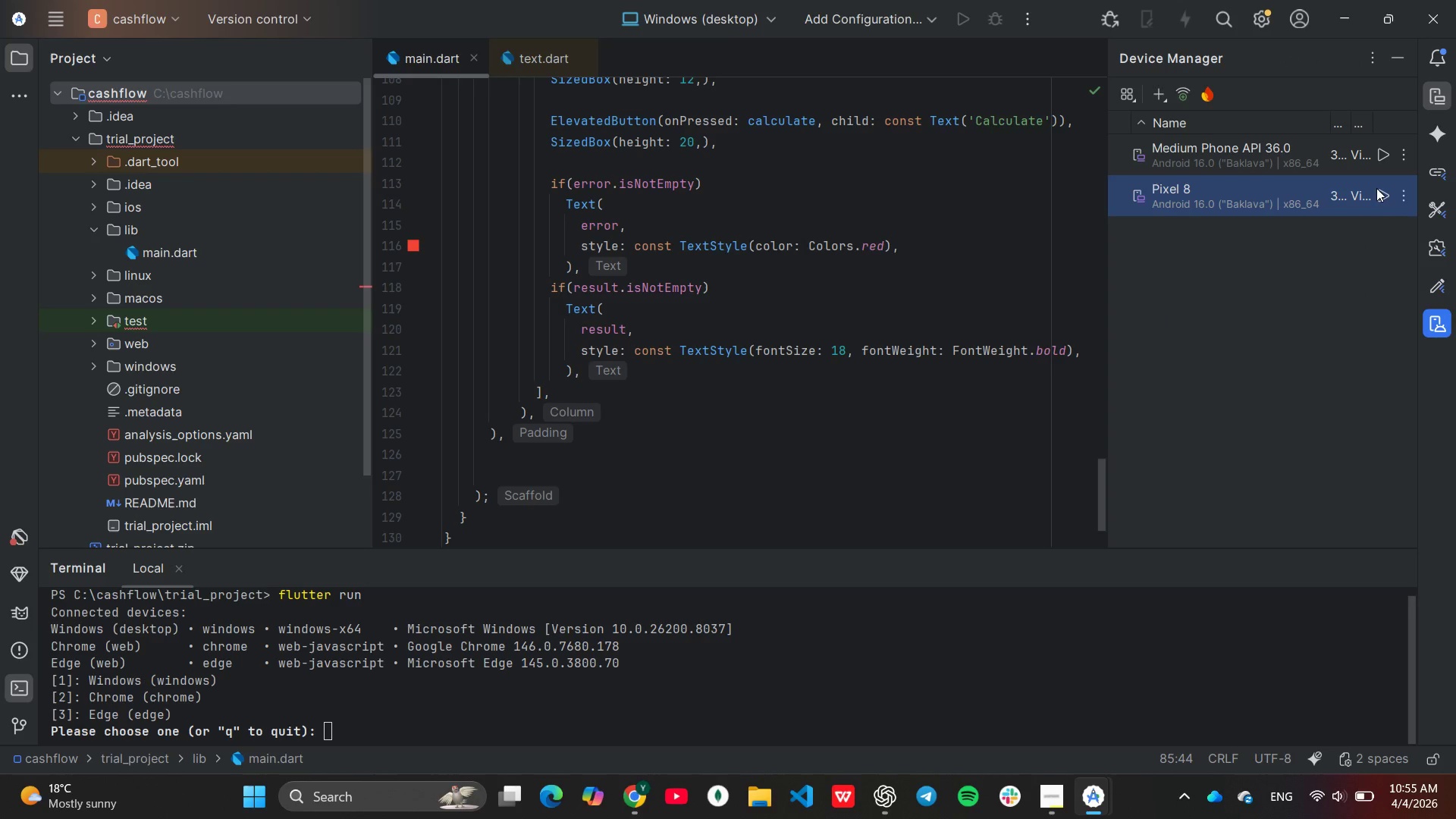 
left_click([1379, 197])
 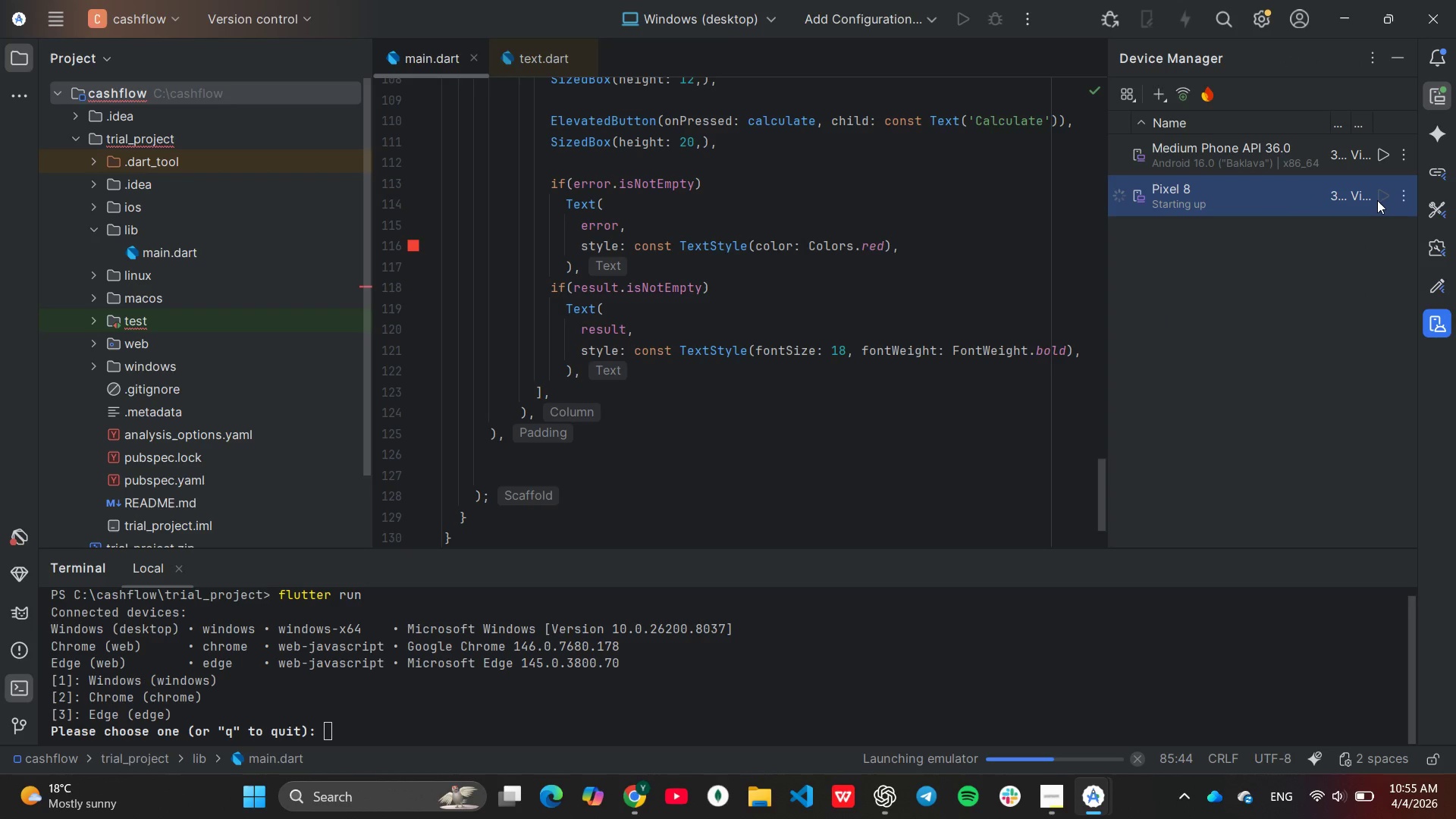 
wait(6.12)
 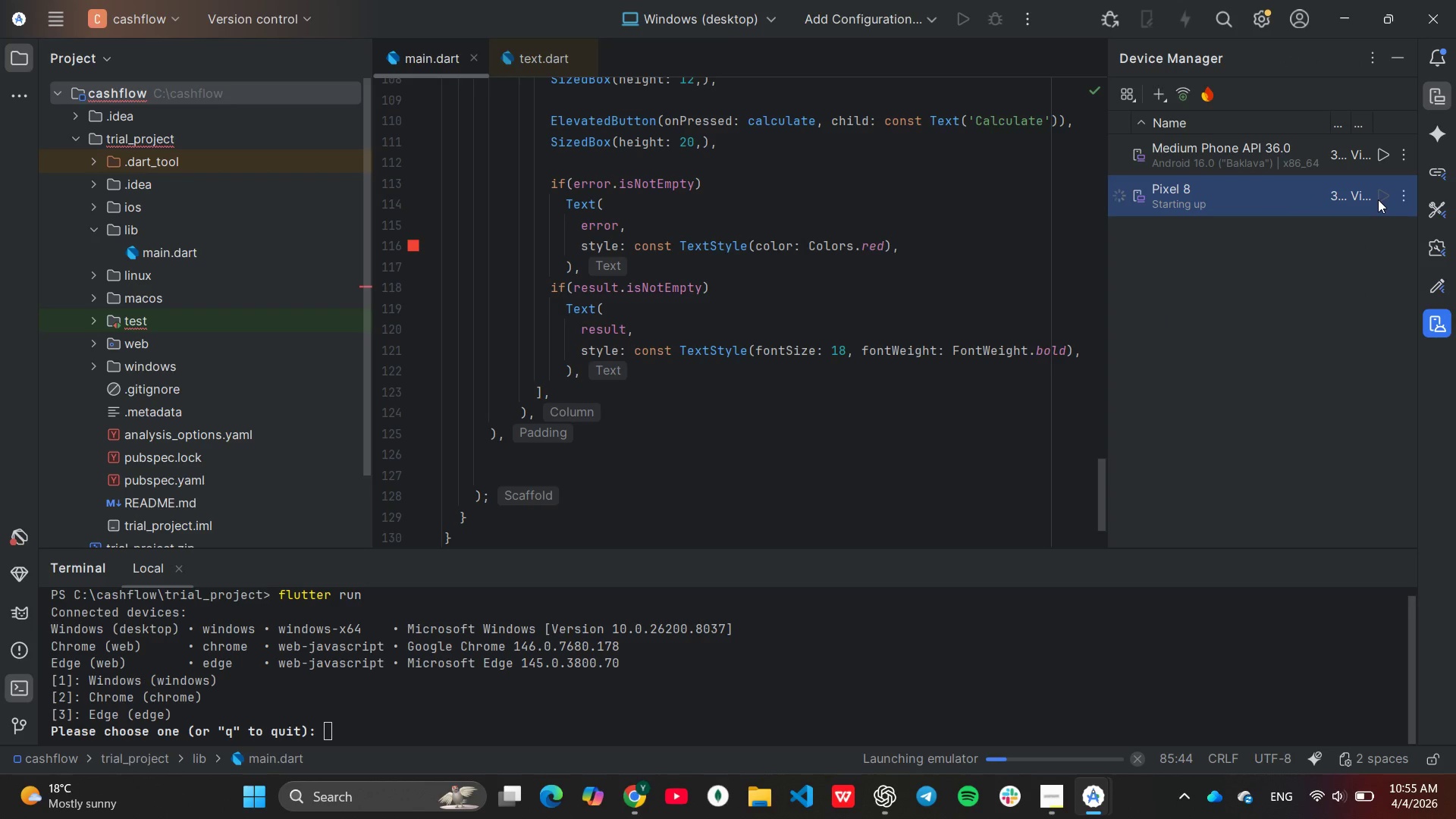 
mouse_move([1108, 777])
 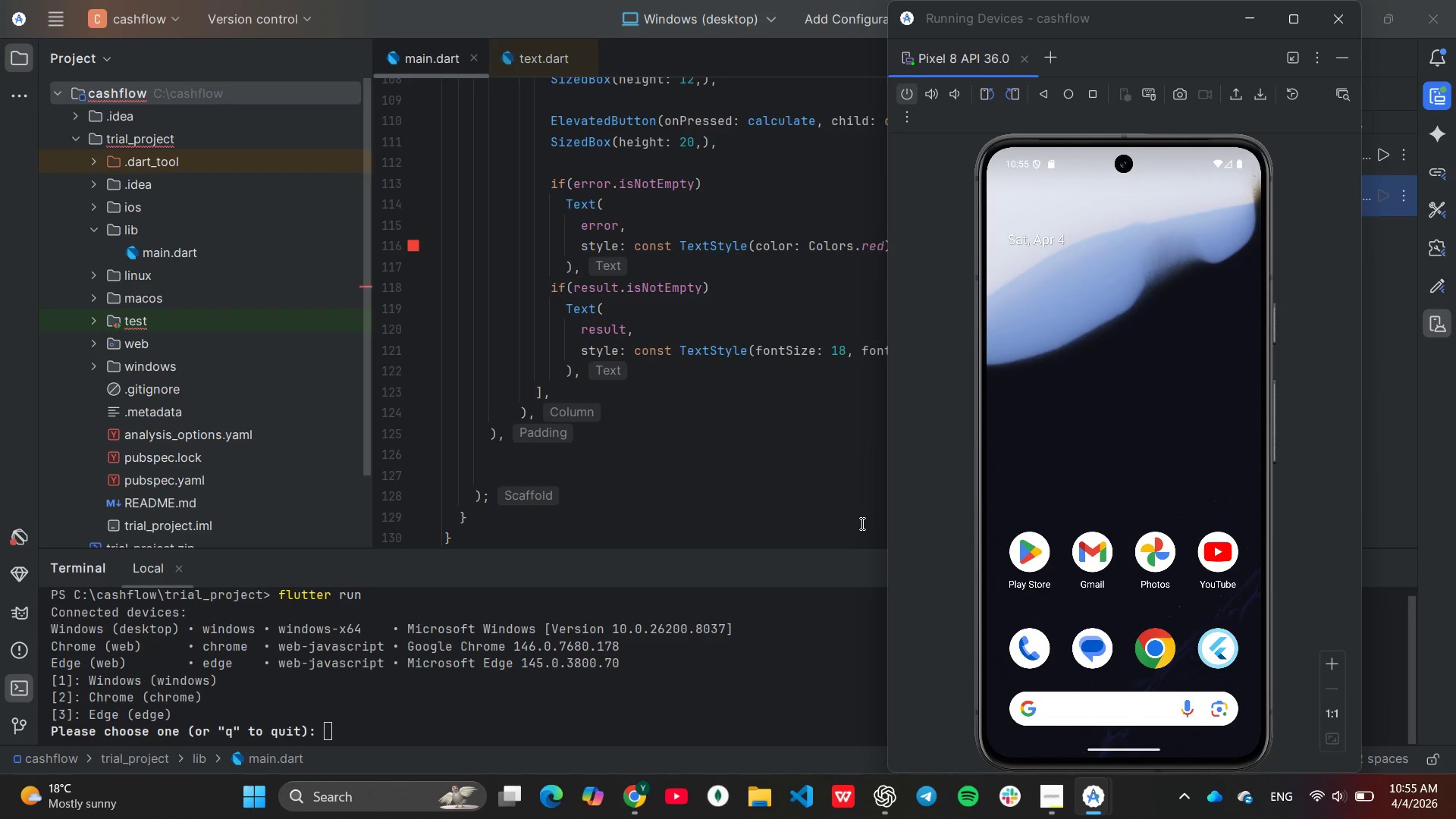 
wait(11.48)
 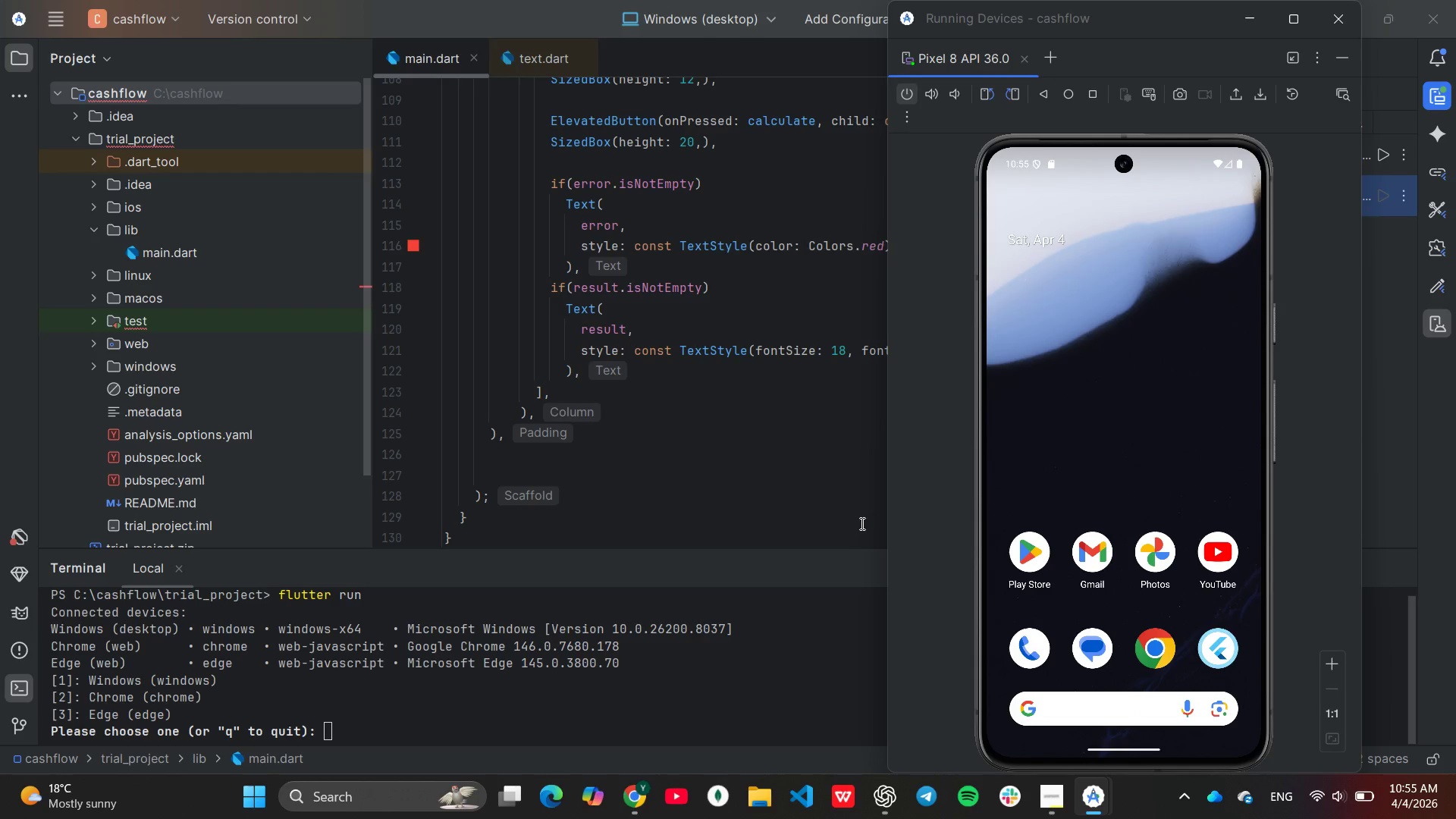 
scroll: coordinate [1119, 488], scroll_direction: down, amount: 2.0
 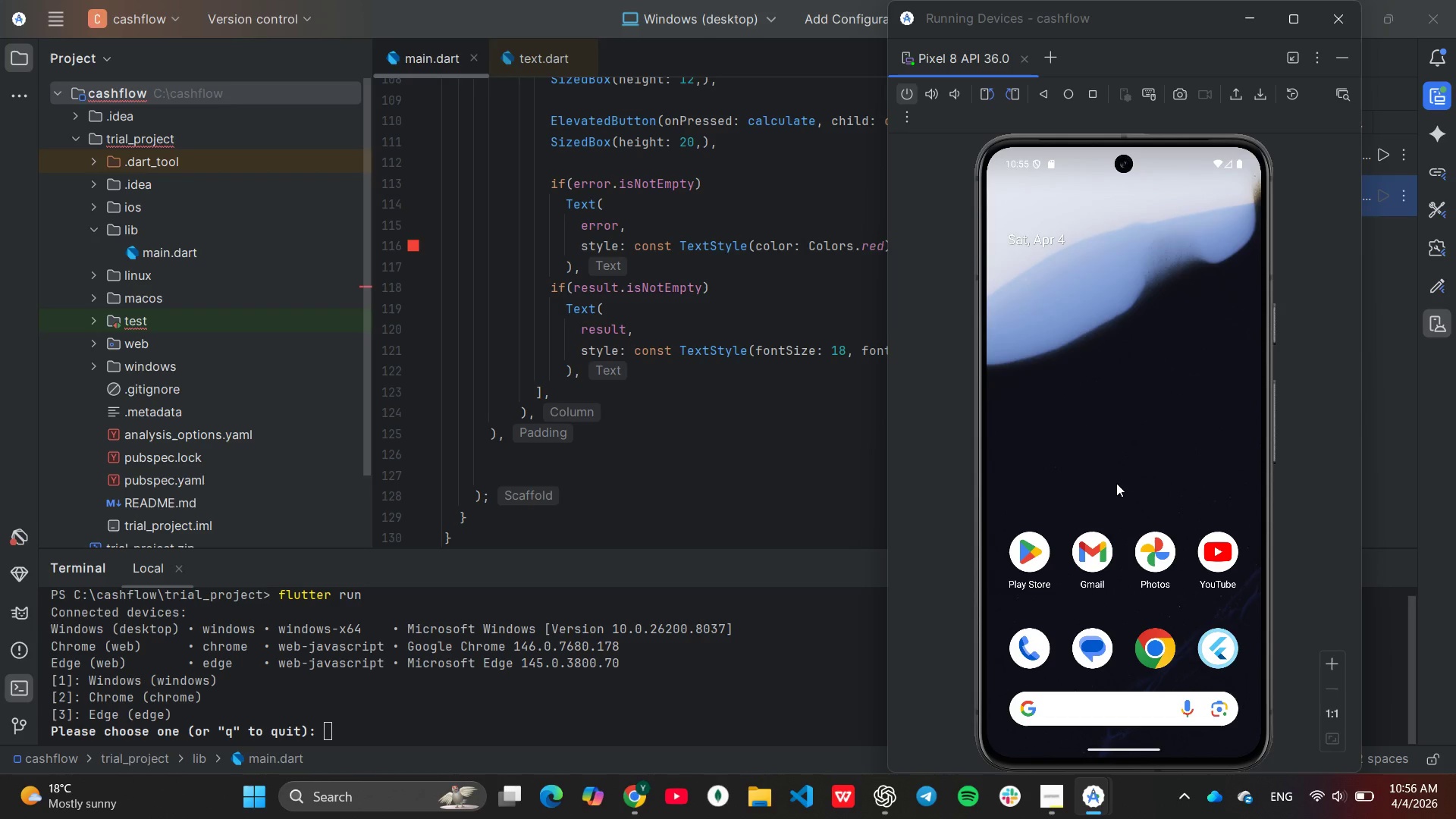 
wait(13.94)
 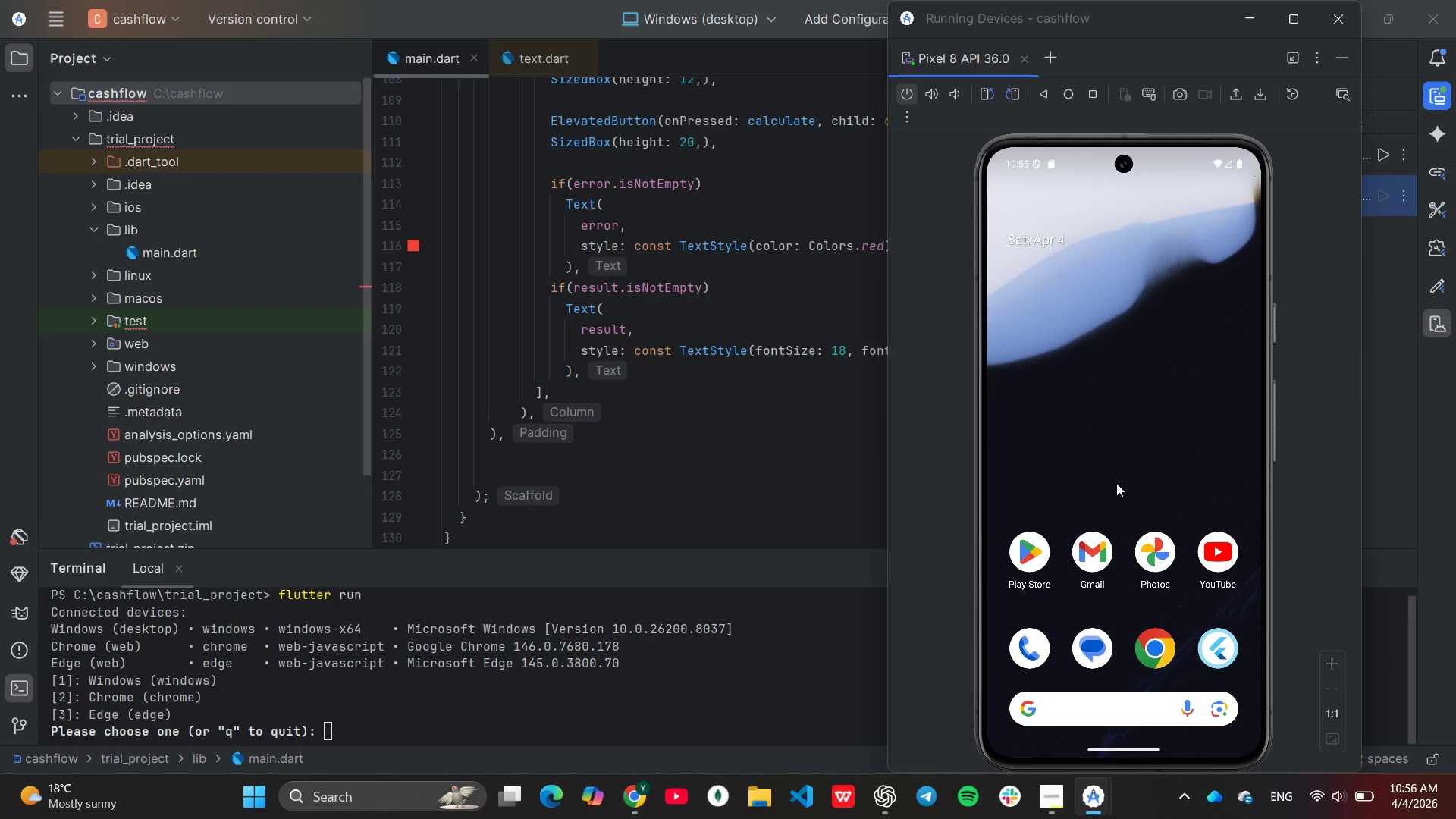 
left_click([696, 676])
 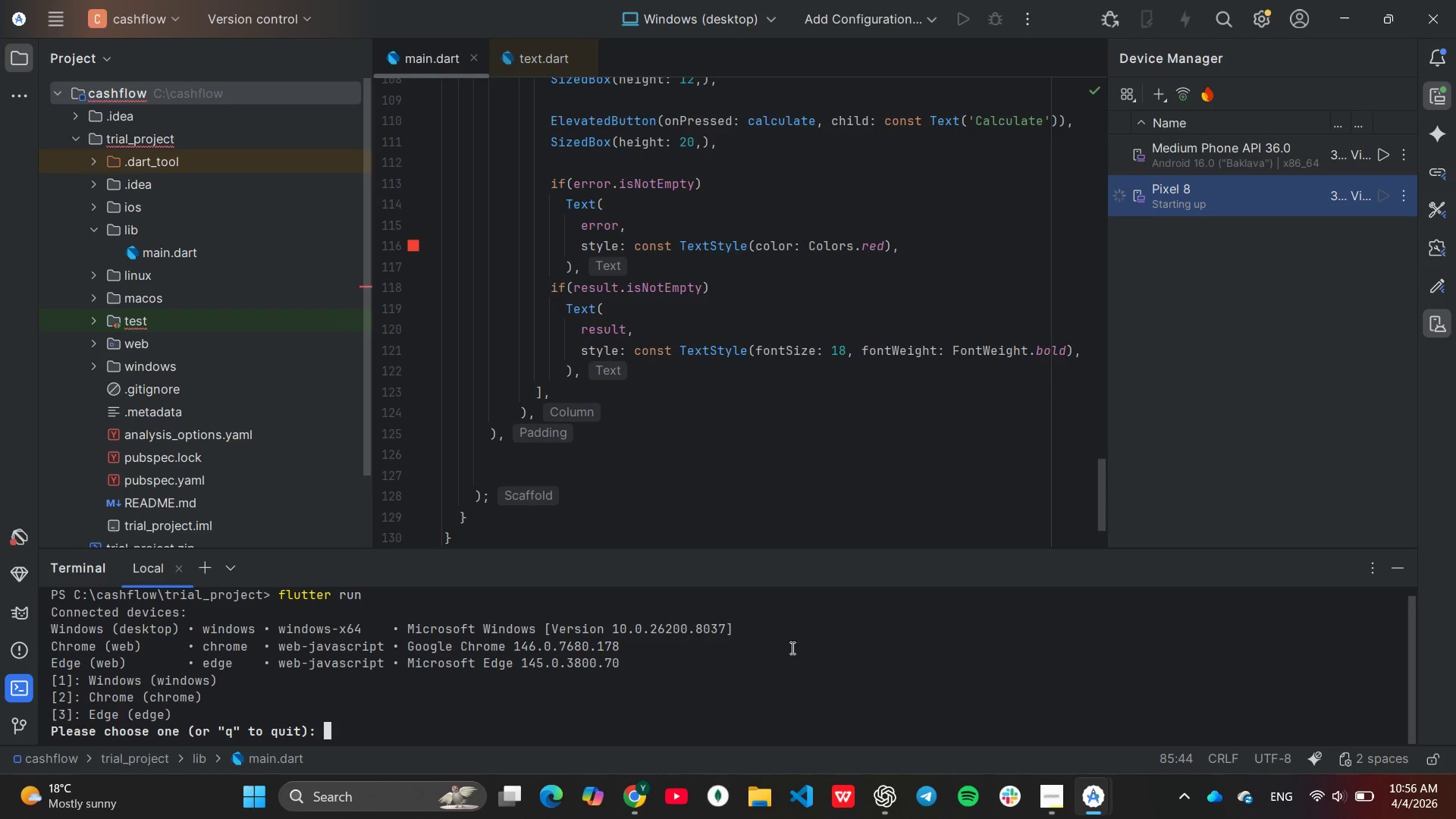 
hold_key(key=Q, duration=0.31)
 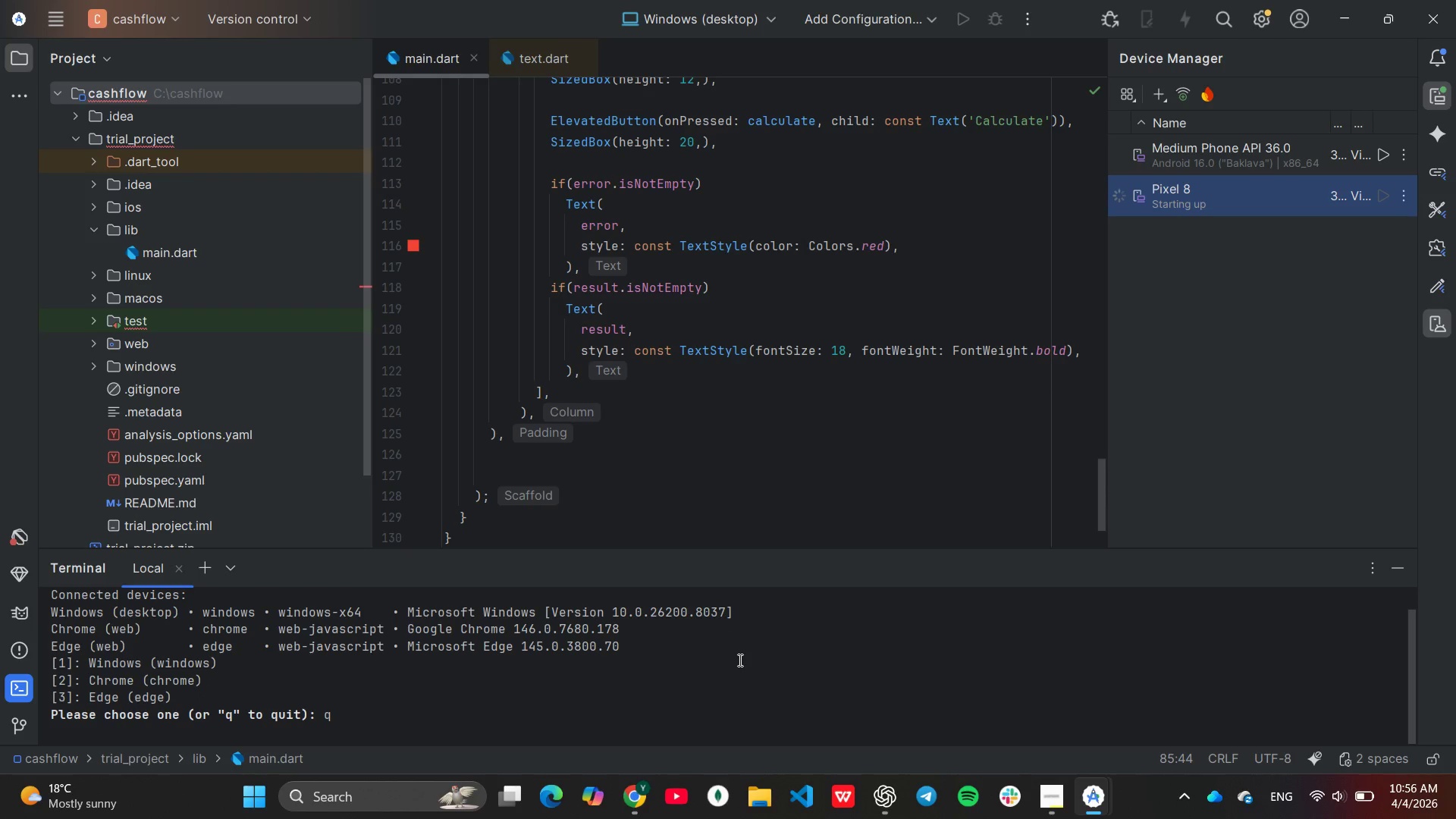 
key(Enter)
 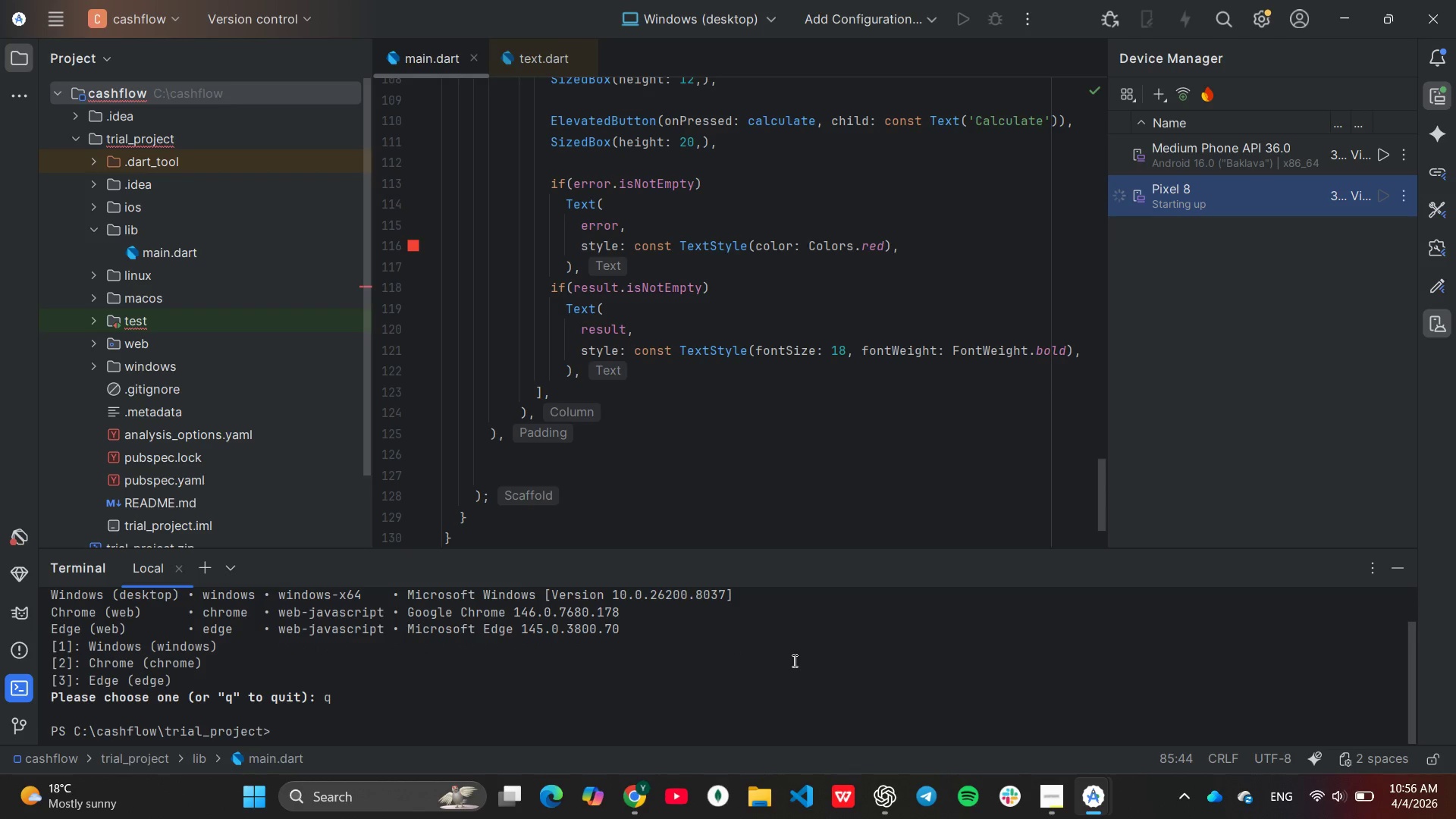 
type(clear)
 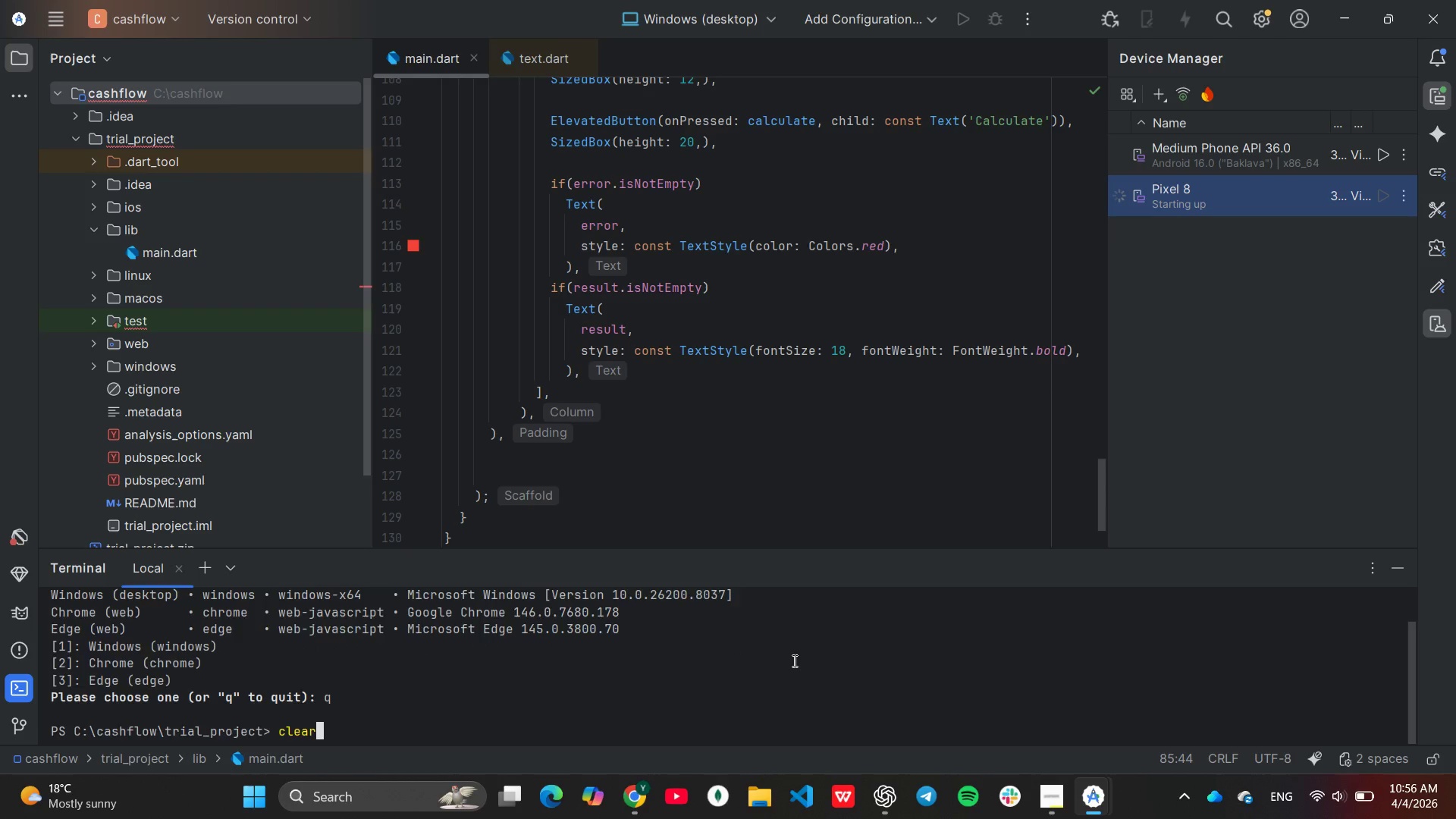 
key(Enter)
 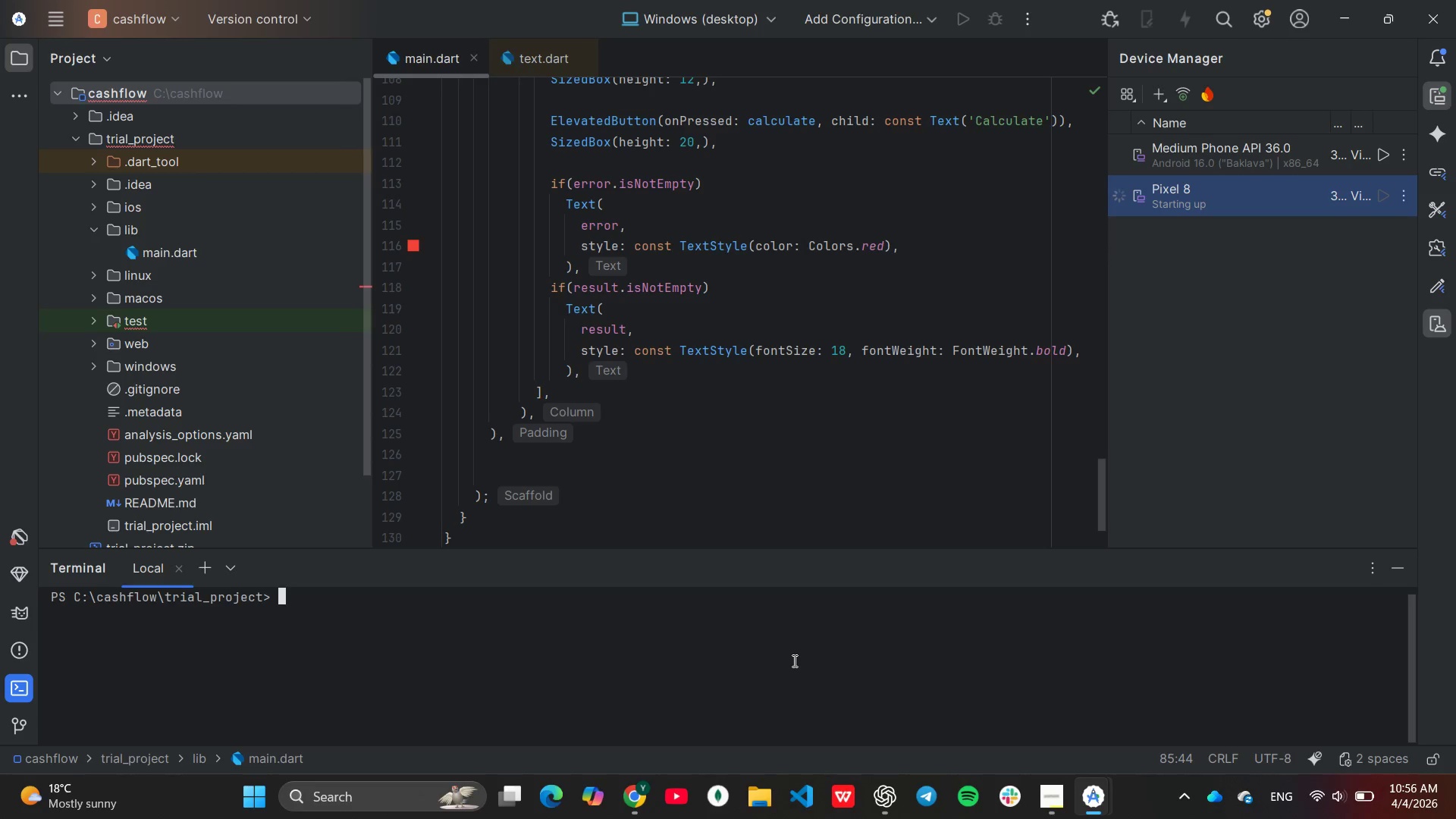 
type(fluter run)
 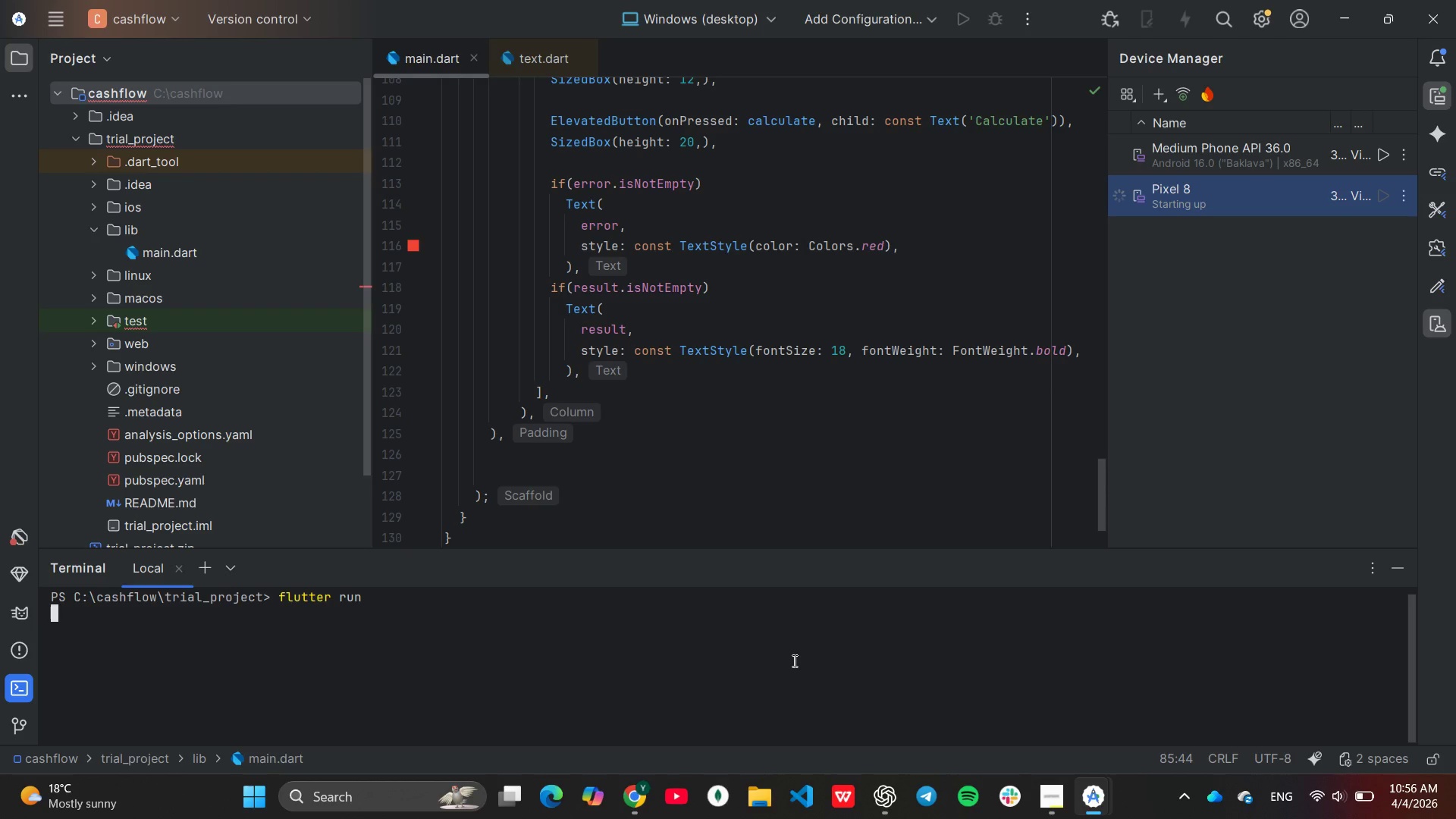 
key(Enter)
 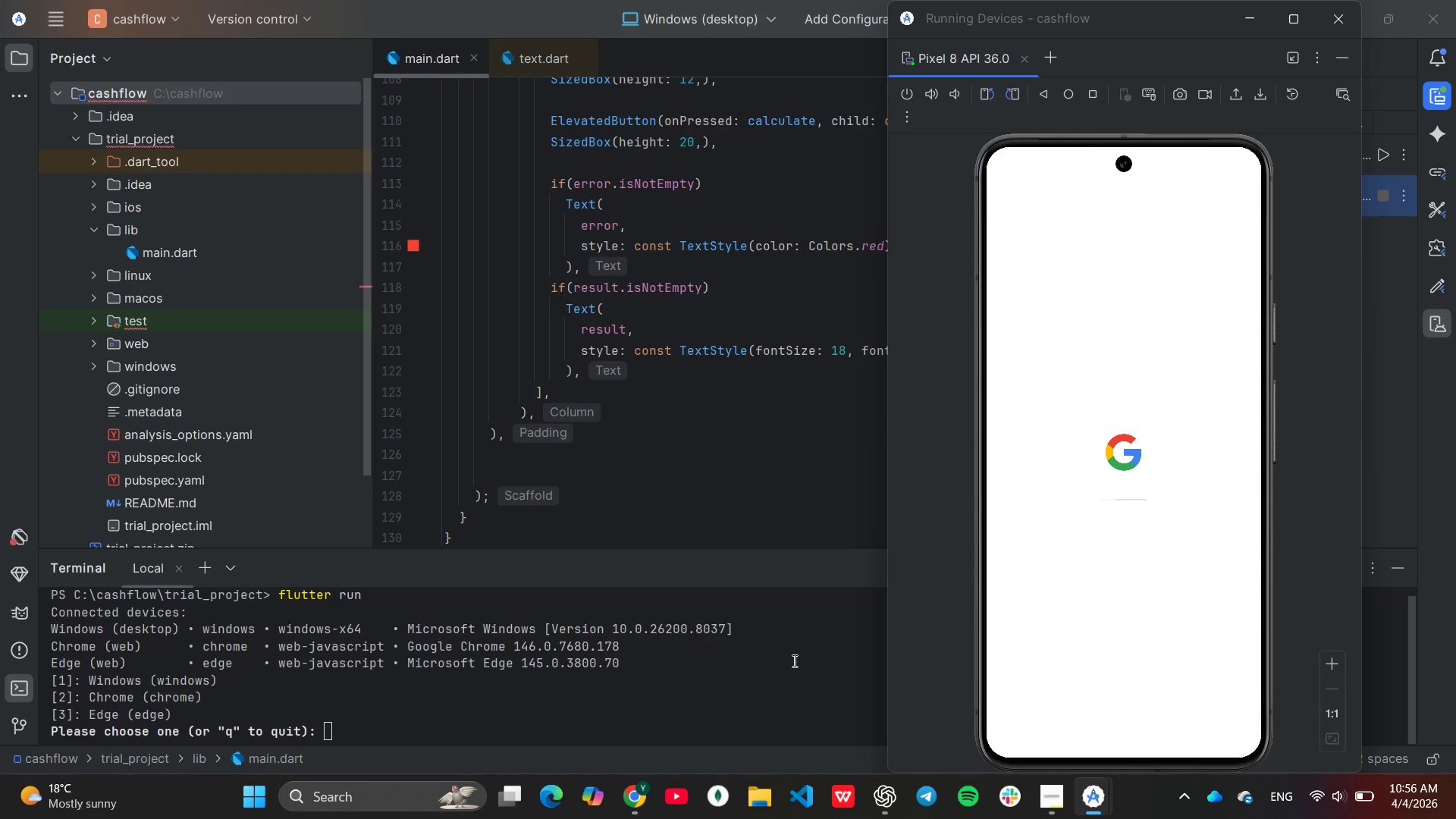 
wait(35.92)
 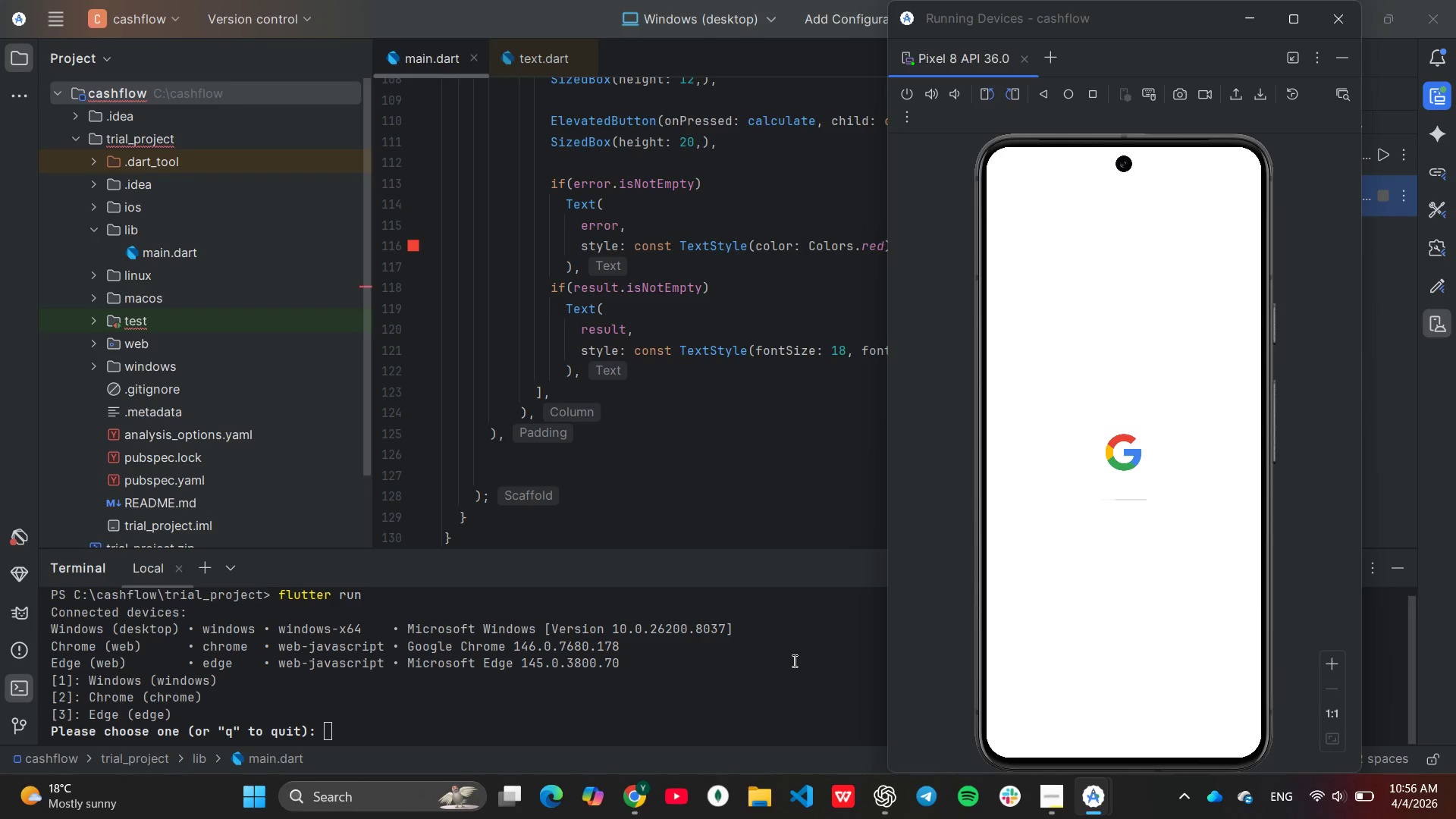 
left_click([726, 655])
 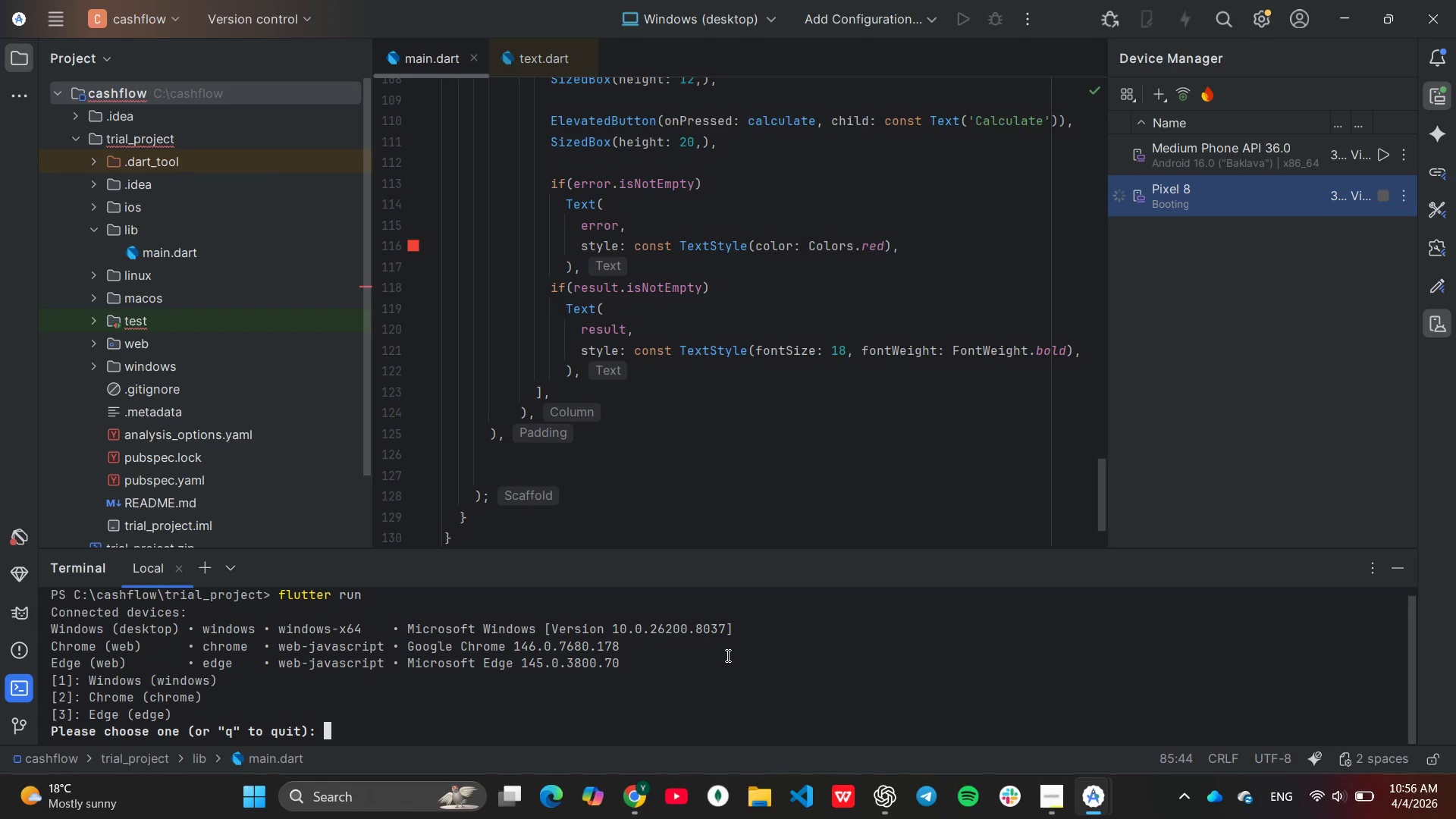 
key(Q)
 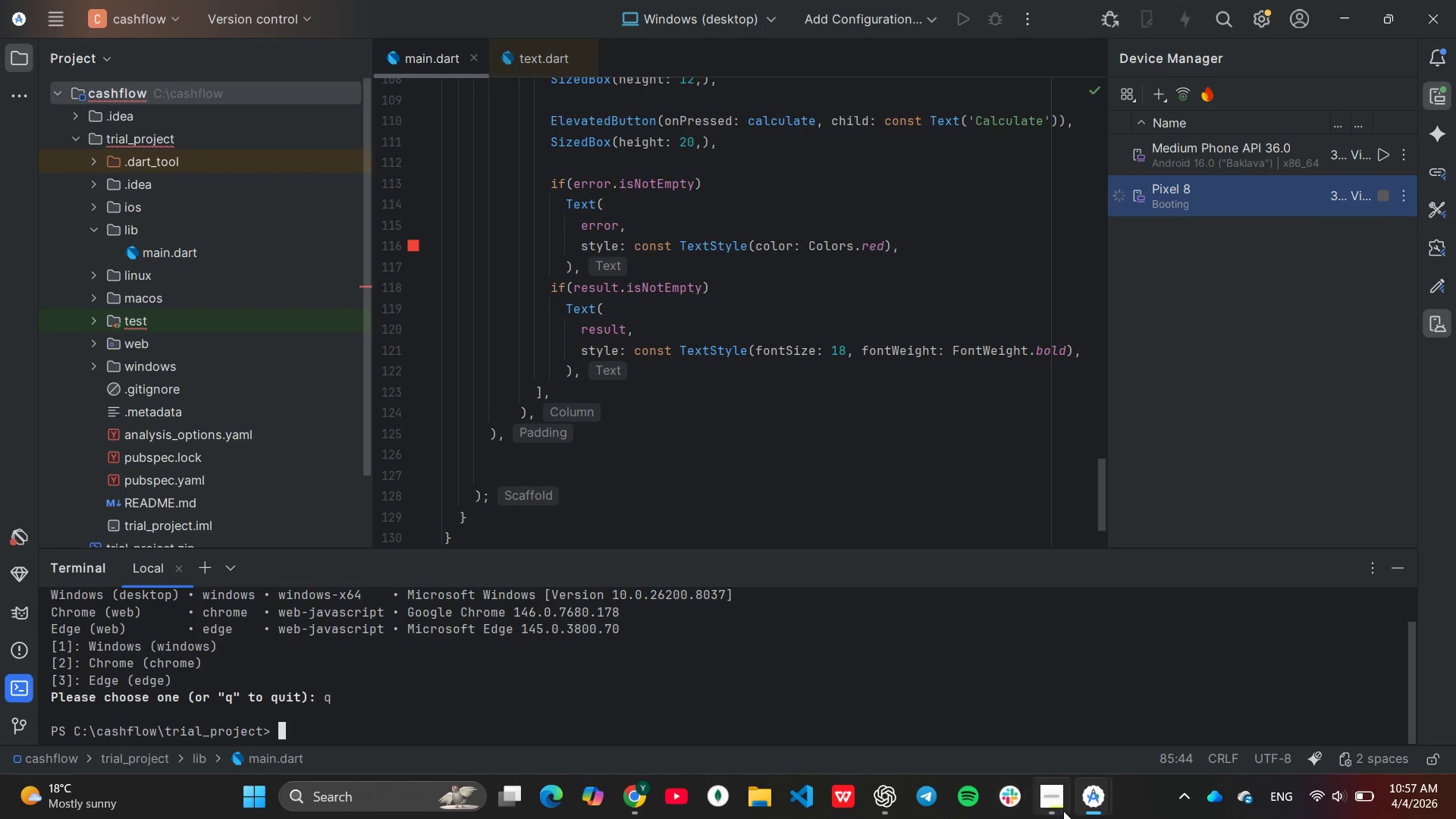 
left_click([1065, 811])